 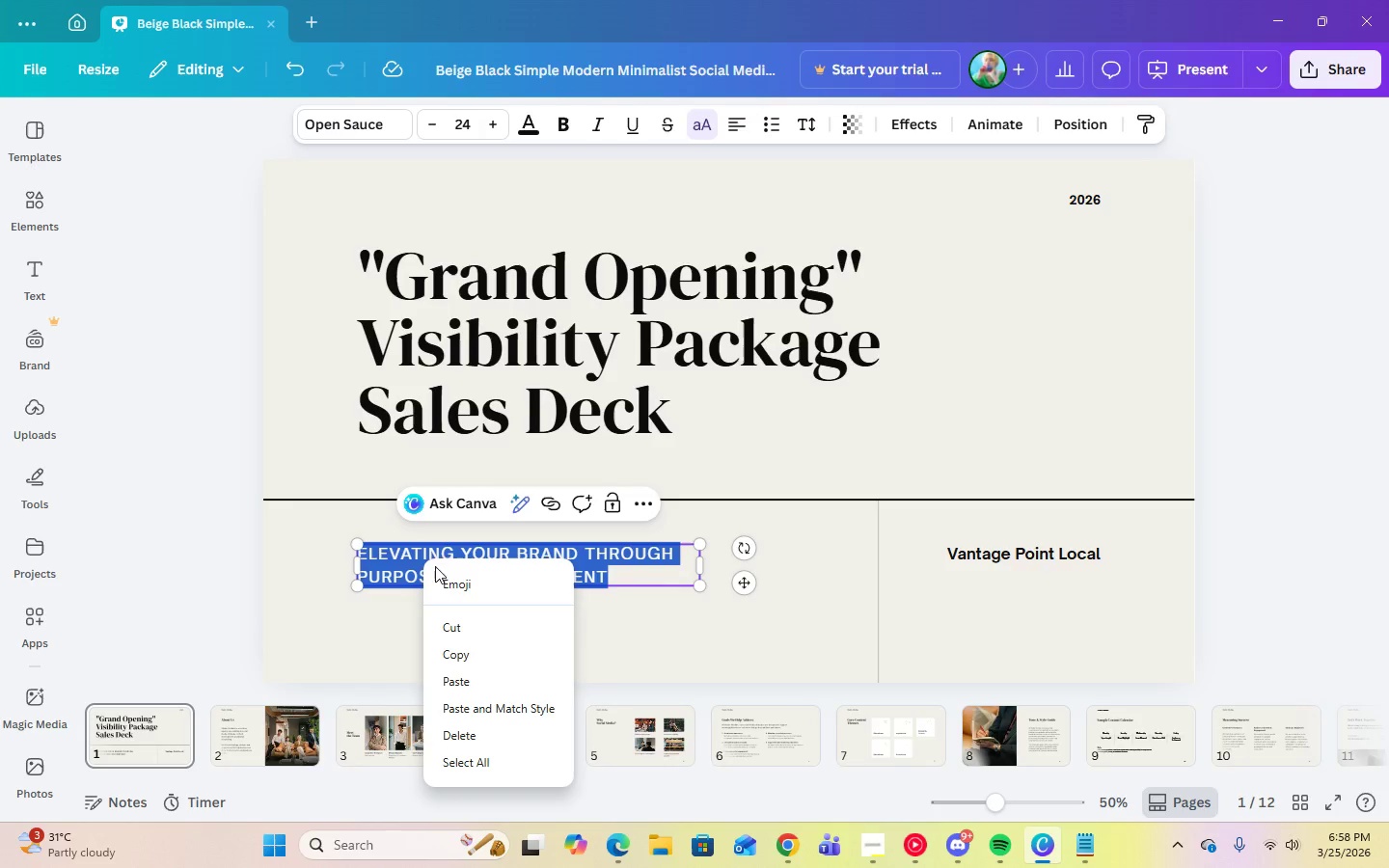 
left_click([458, 684])
 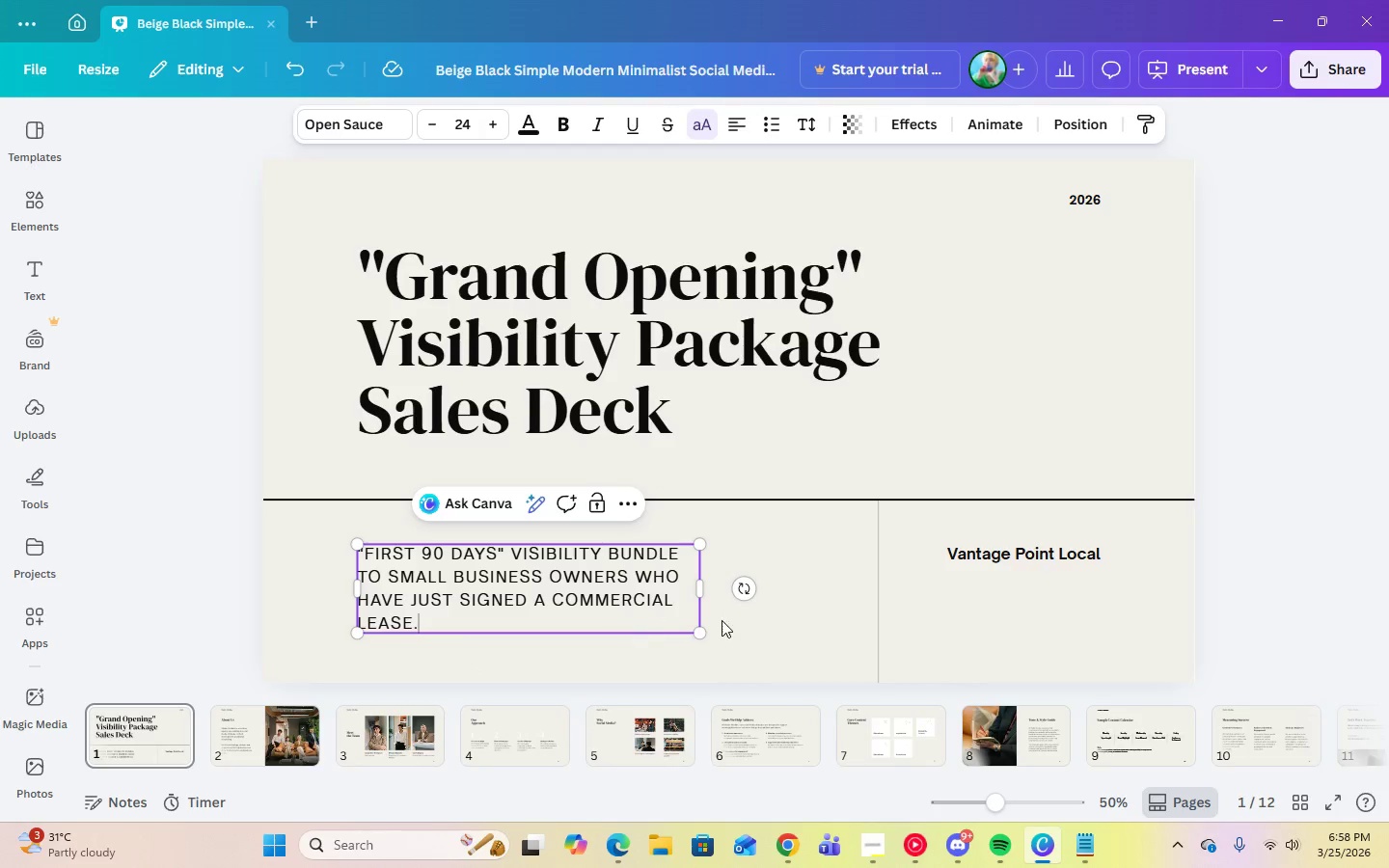 
left_click([843, 635])
 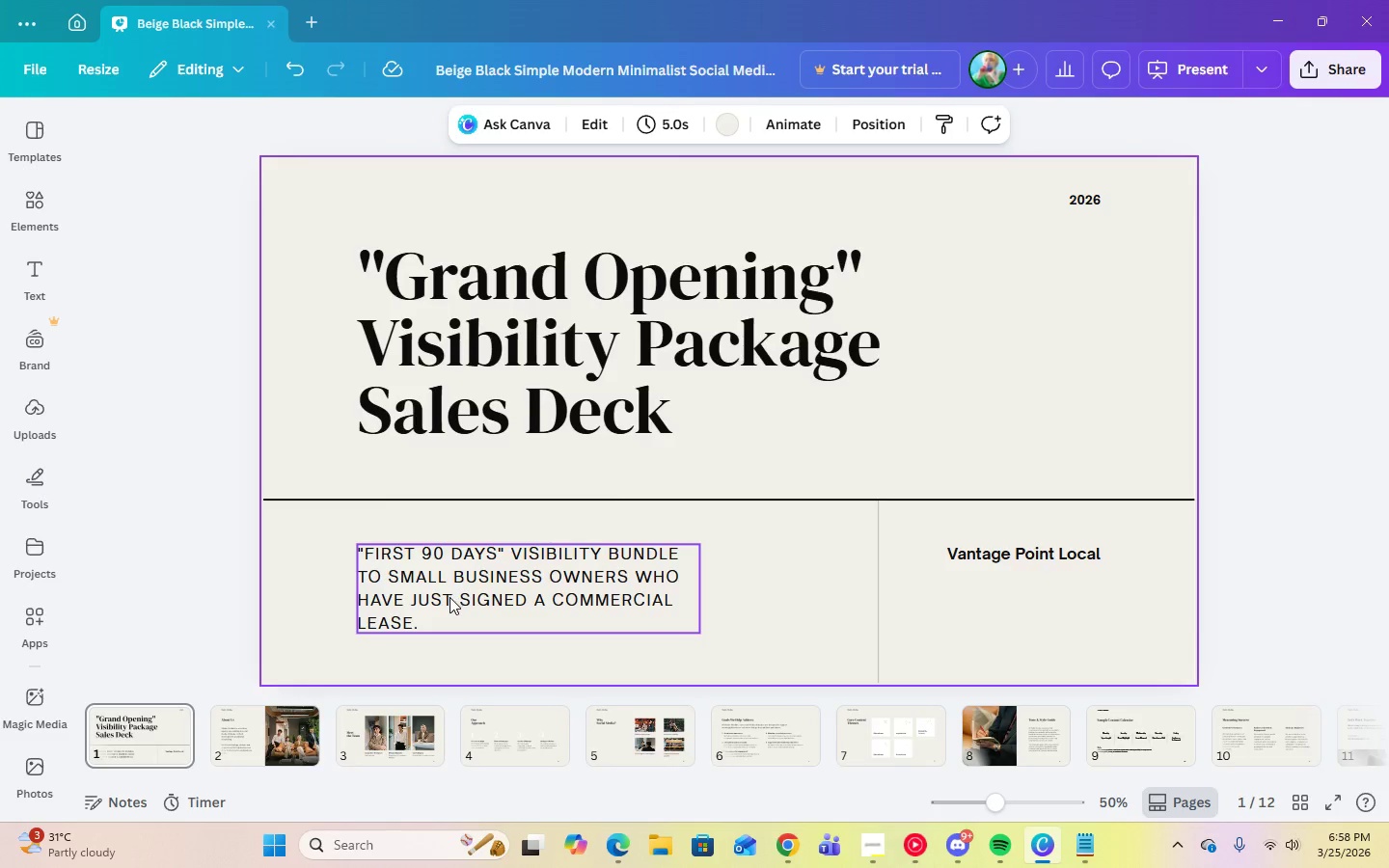 
left_click([449, 597])
 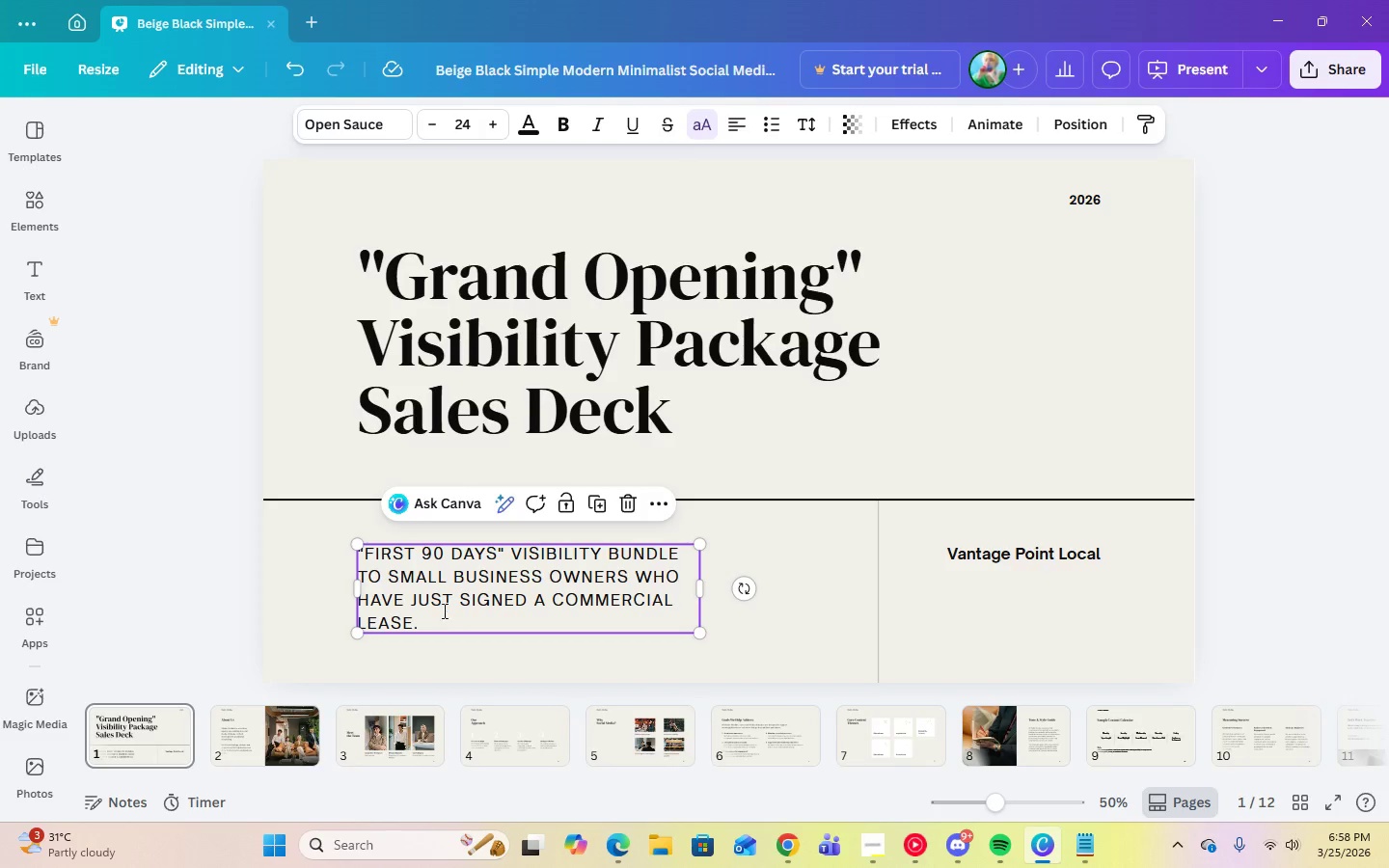 
double_click([431, 623])
 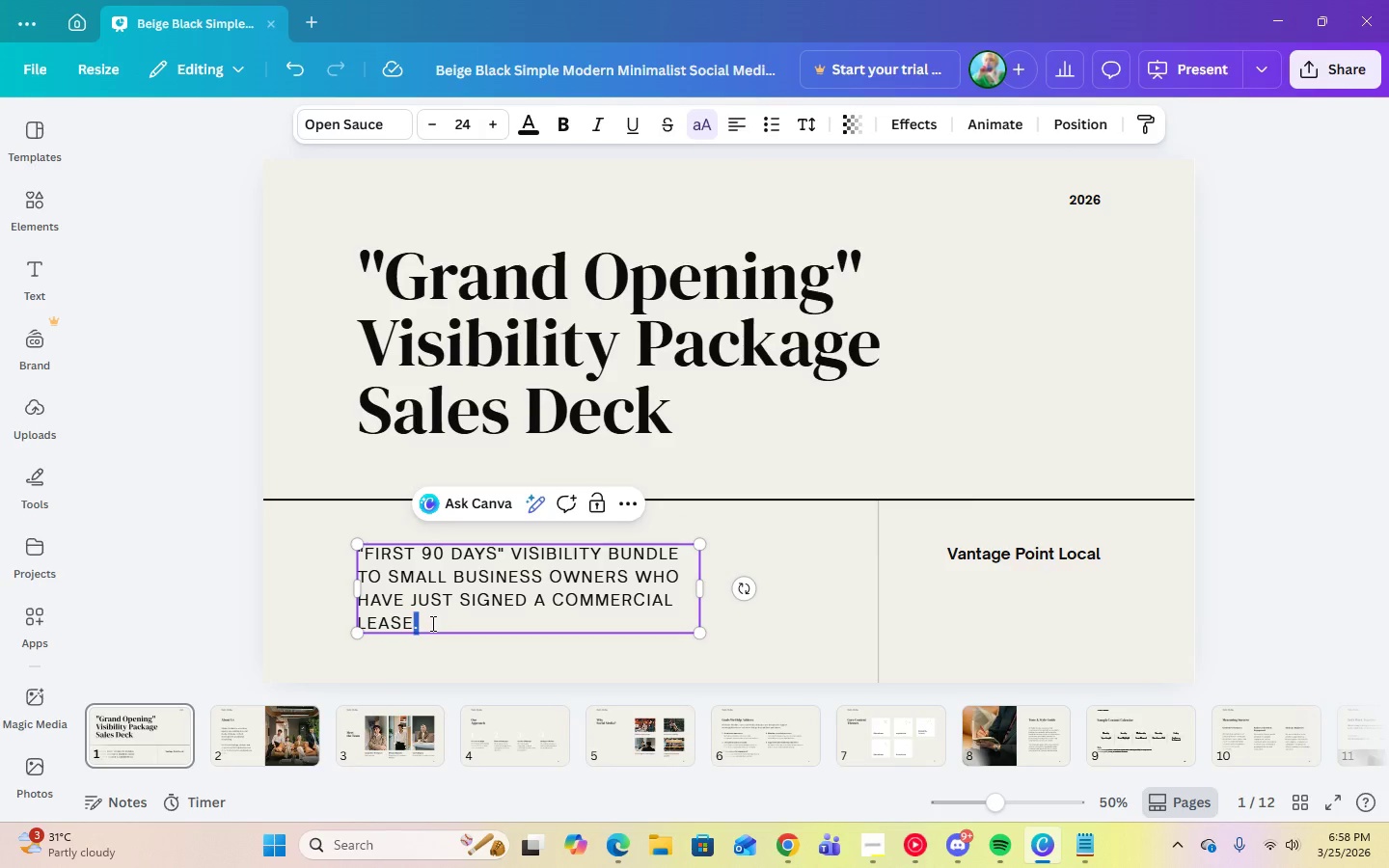 
left_click_drag(start_coordinate=[431, 623], to_coordinate=[638, 583])
 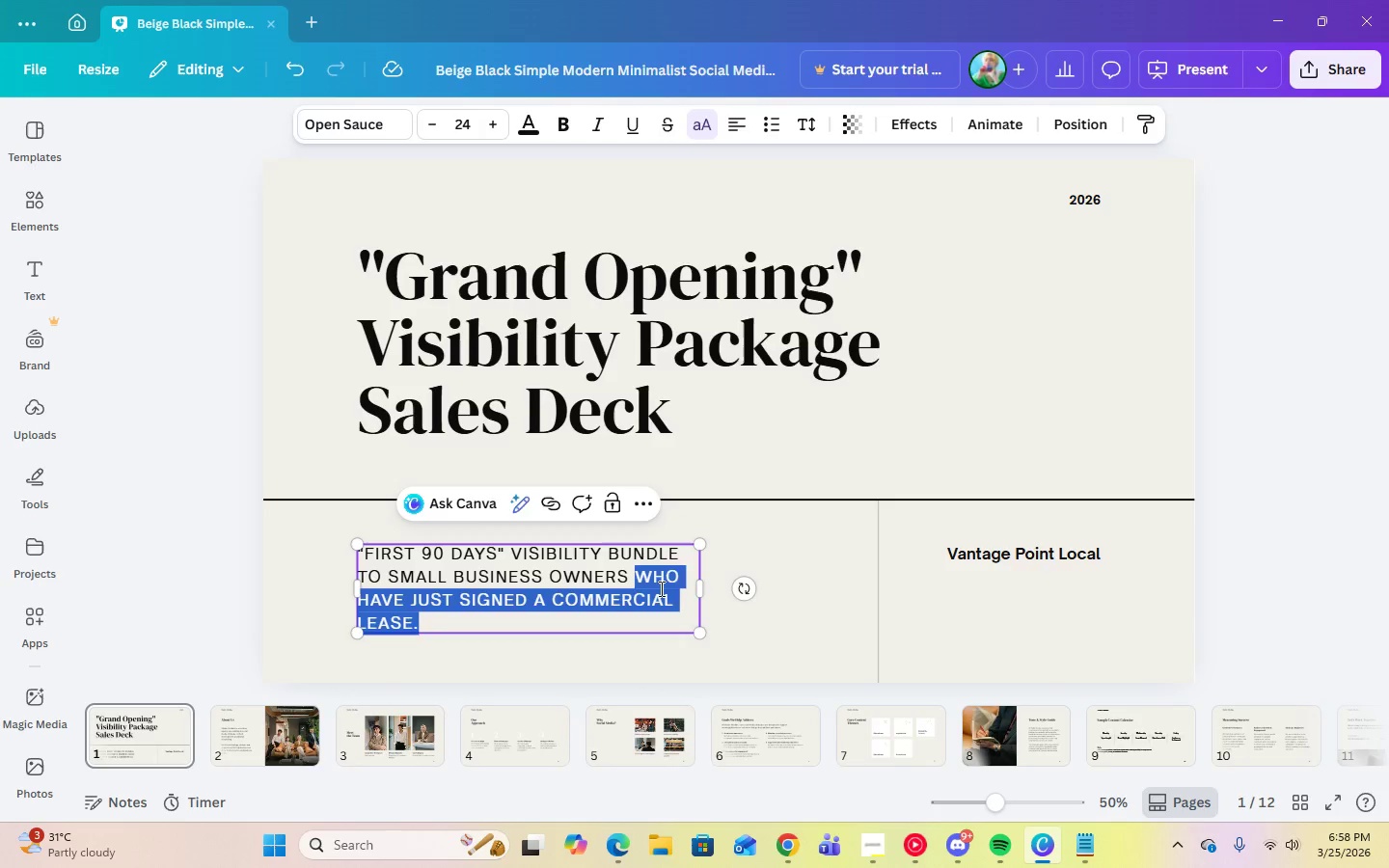 
key(Control+Backspace)
 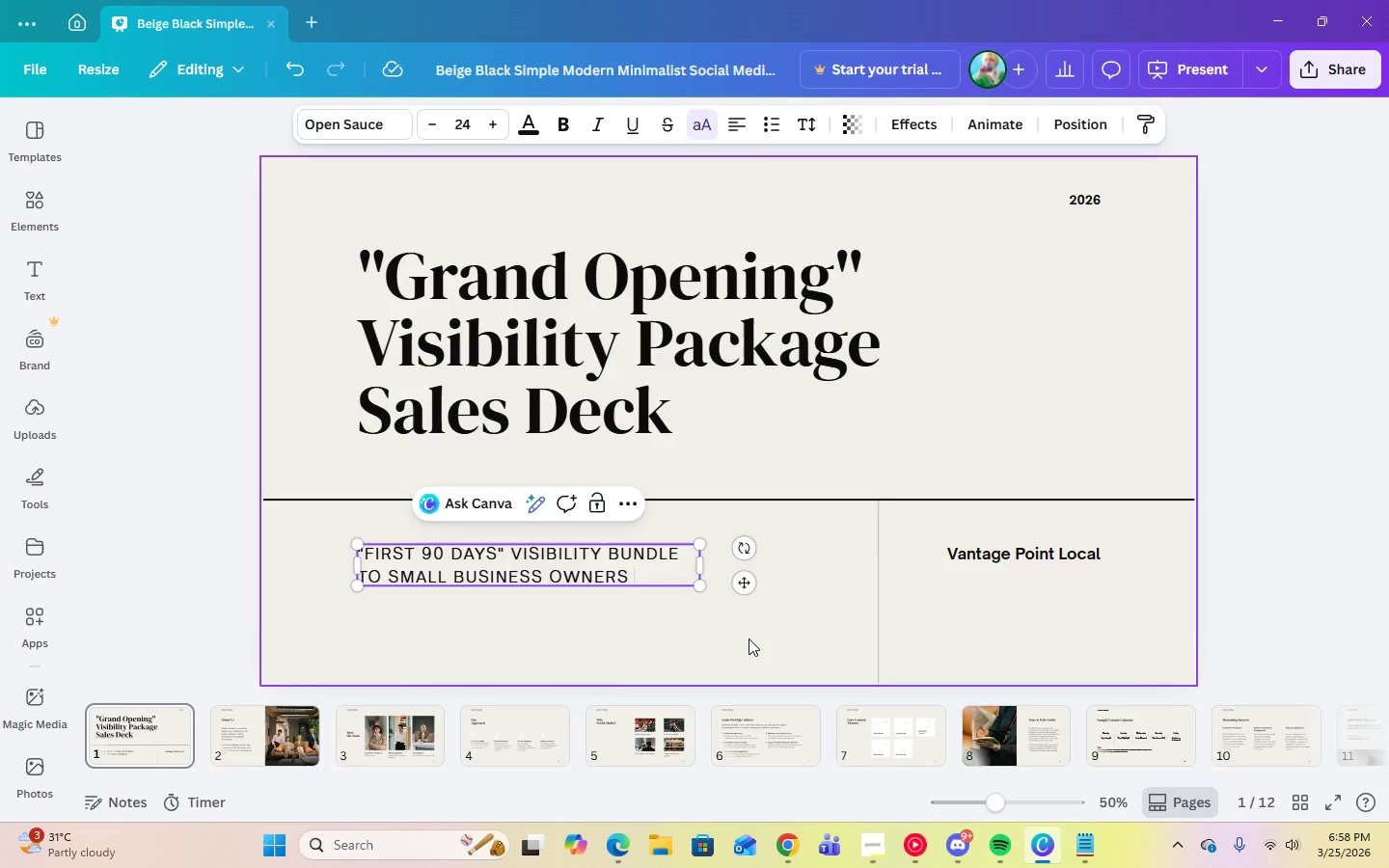 
left_click([749, 638])
 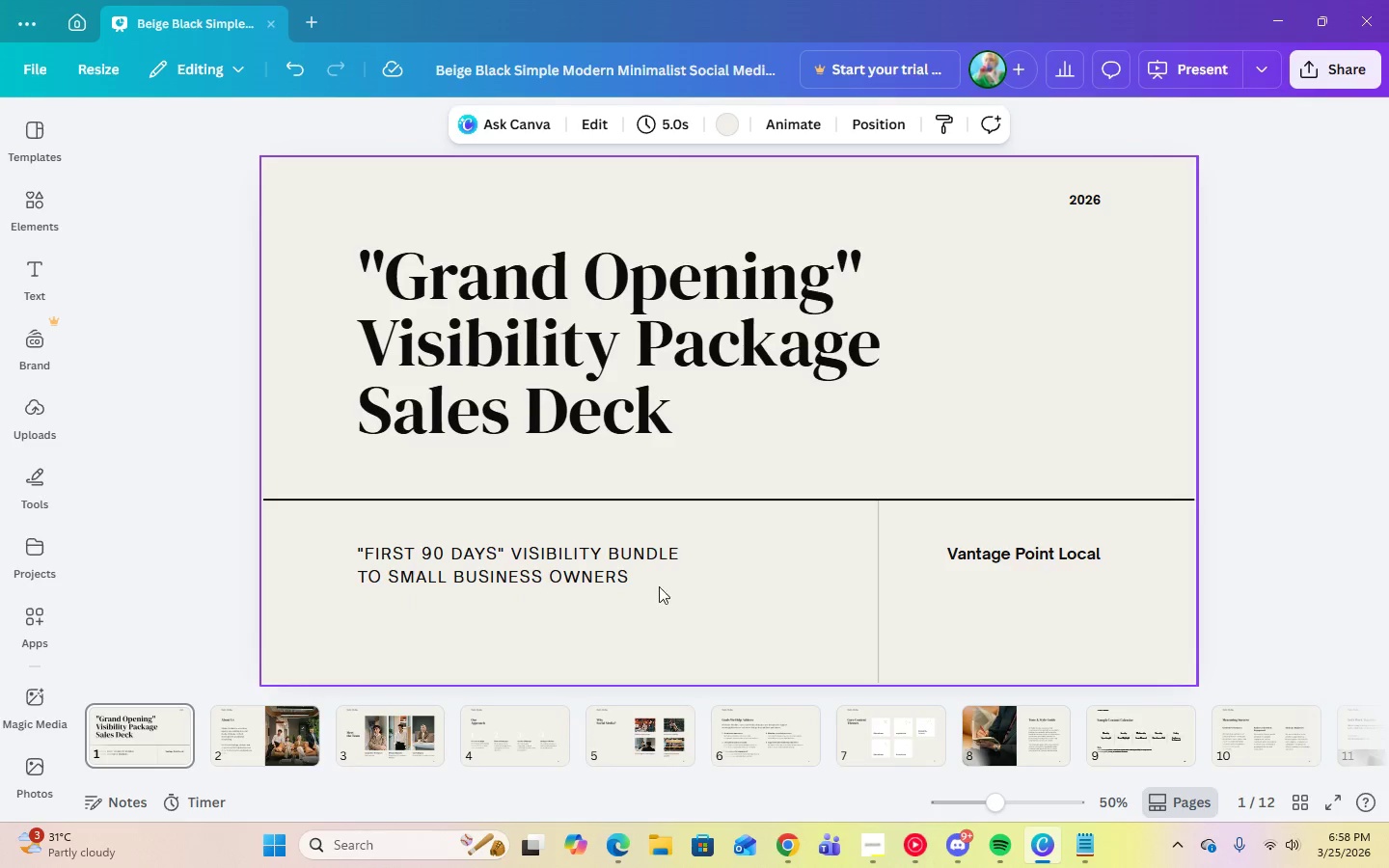 
left_click([598, 578])
 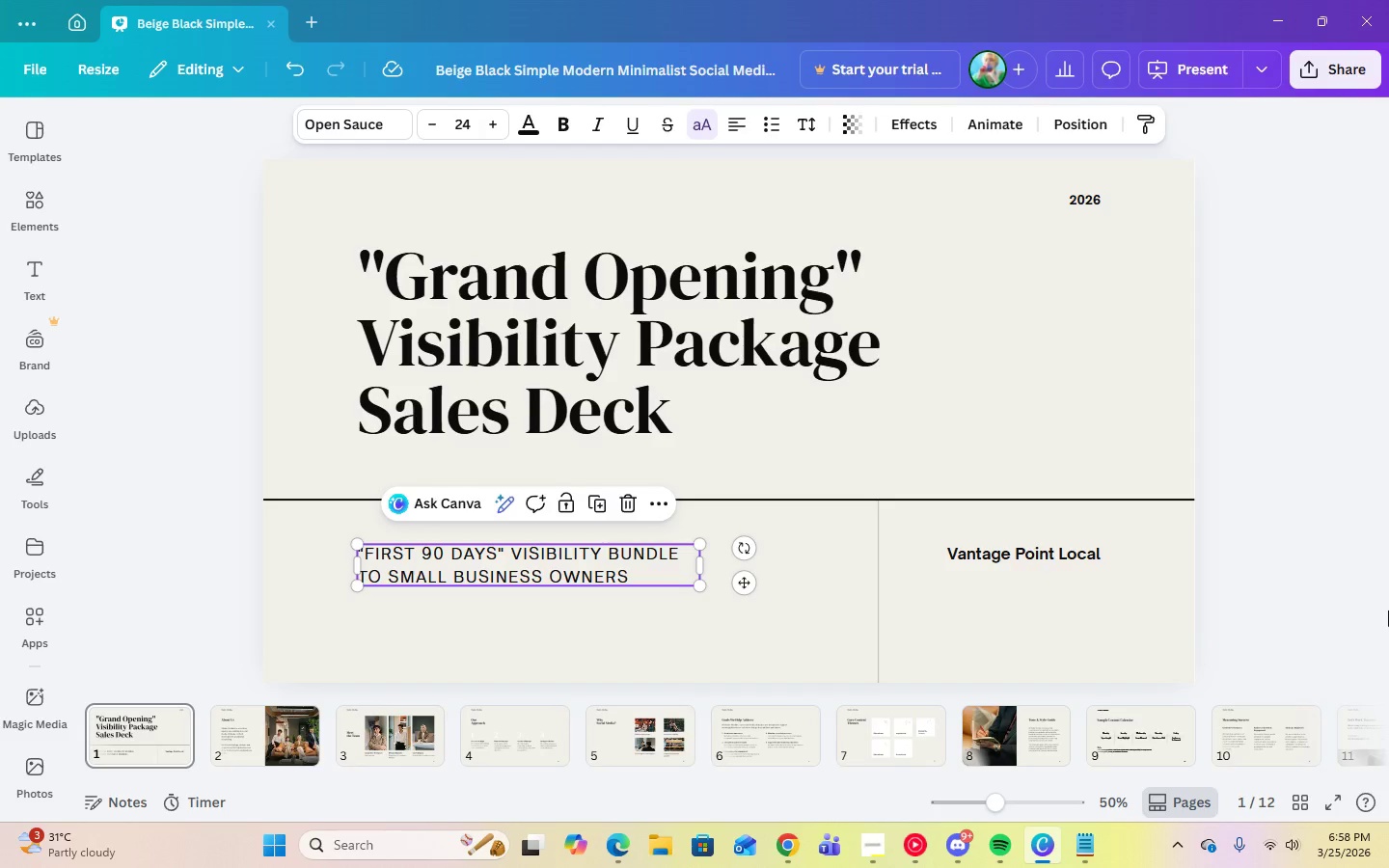 
left_click([1388, 610])
 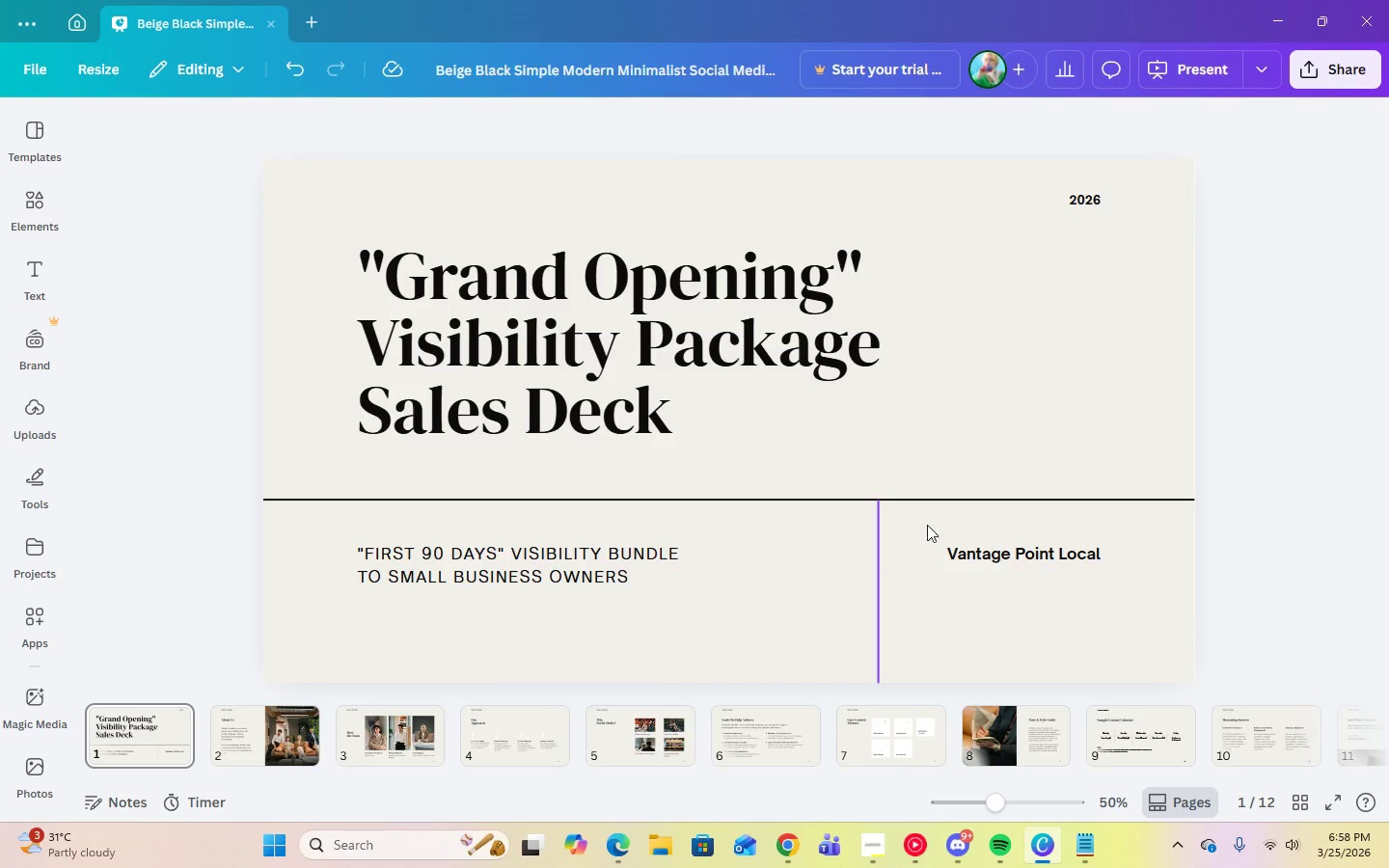 
left_click([1348, 460])
 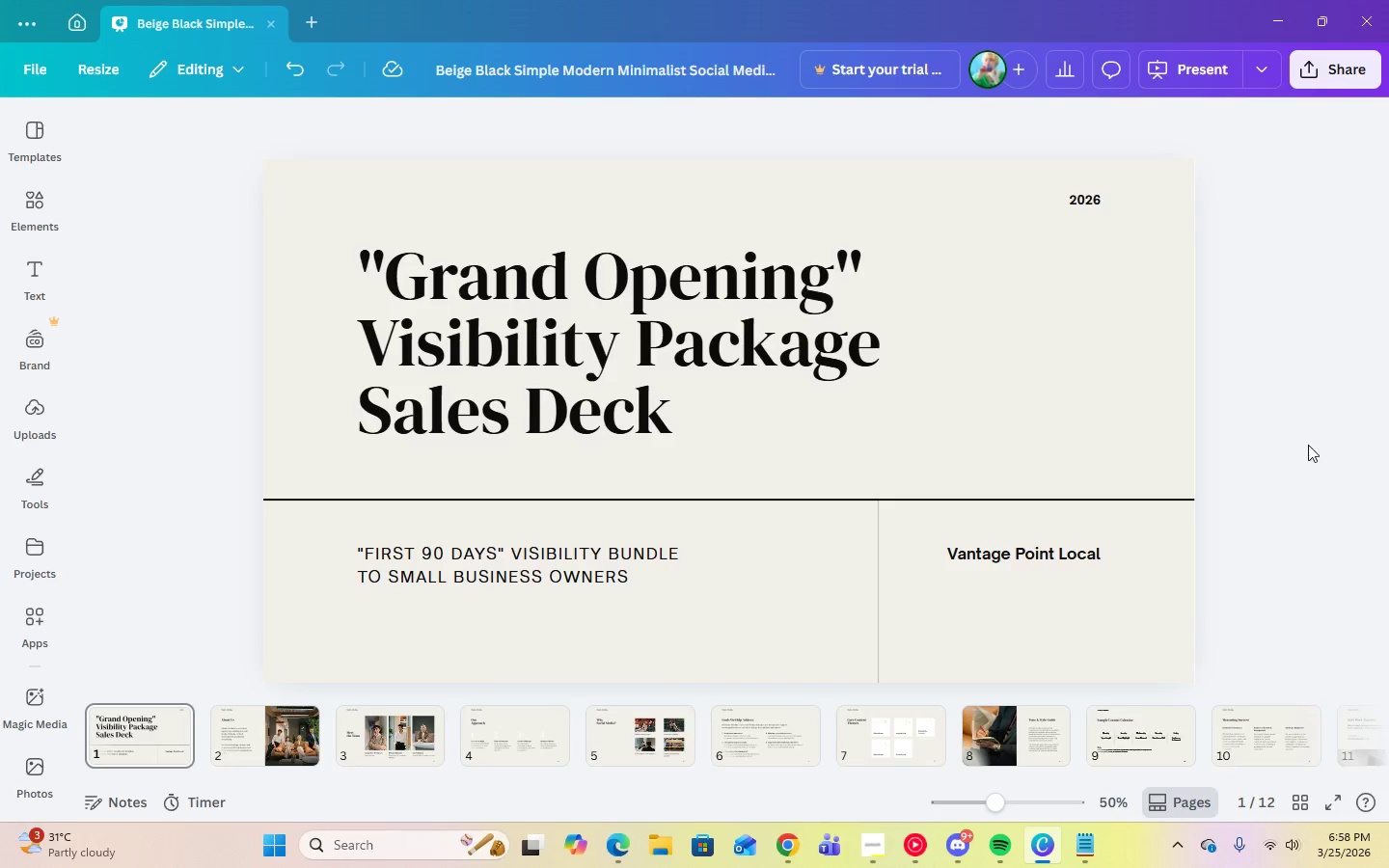 
left_click([669, 286])
 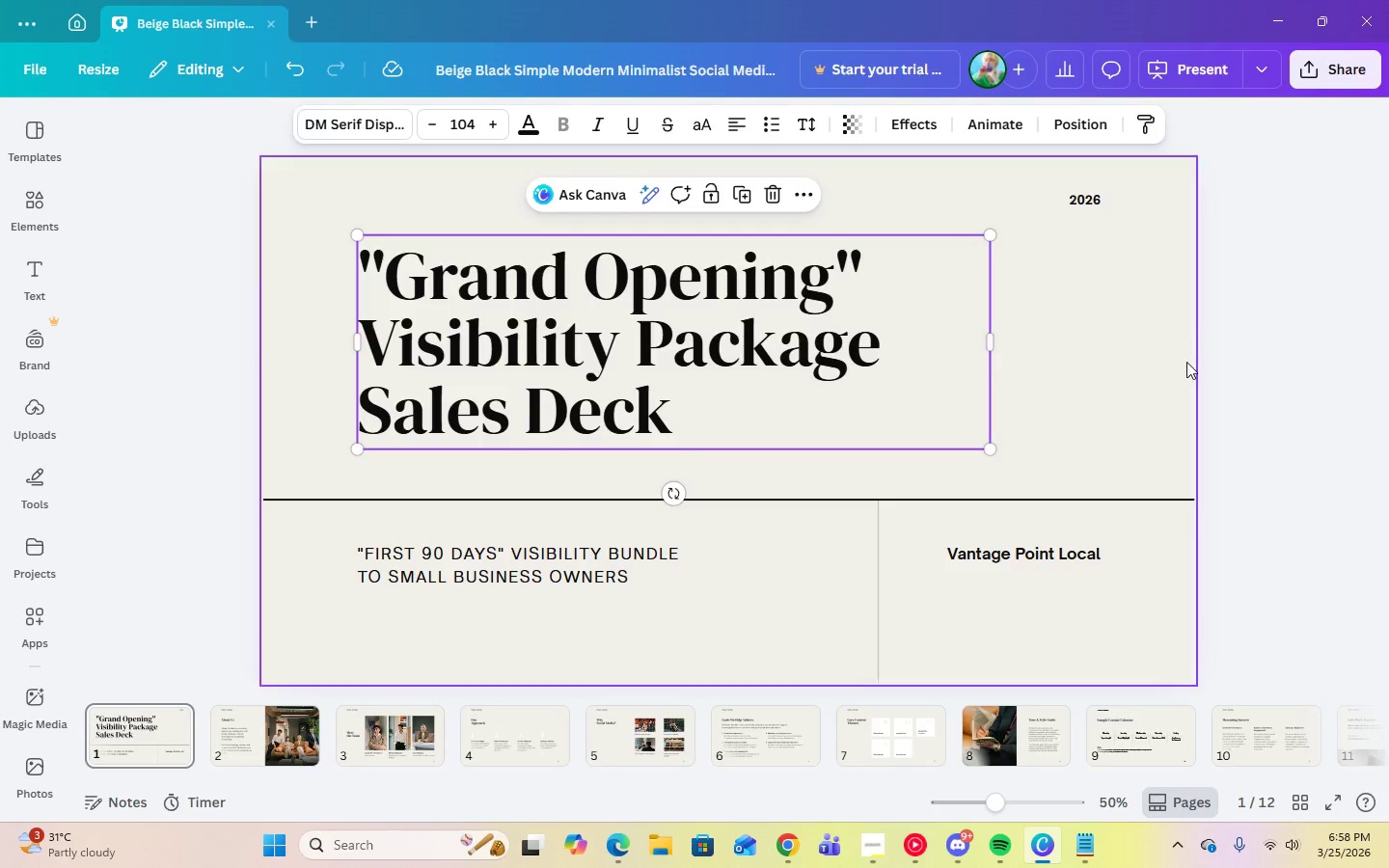 
double_click([707, 322])
 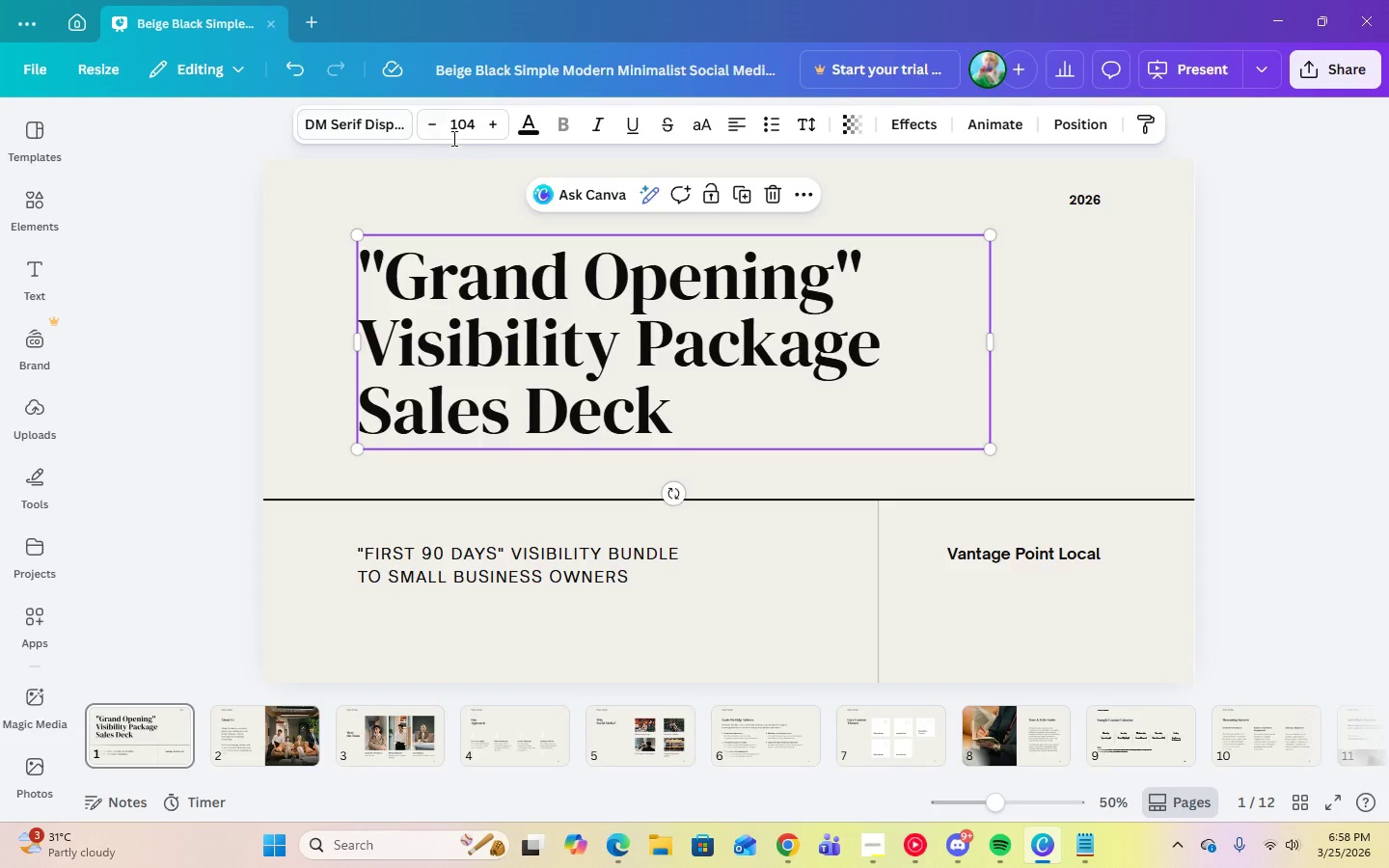 
left_click([457, 137])
 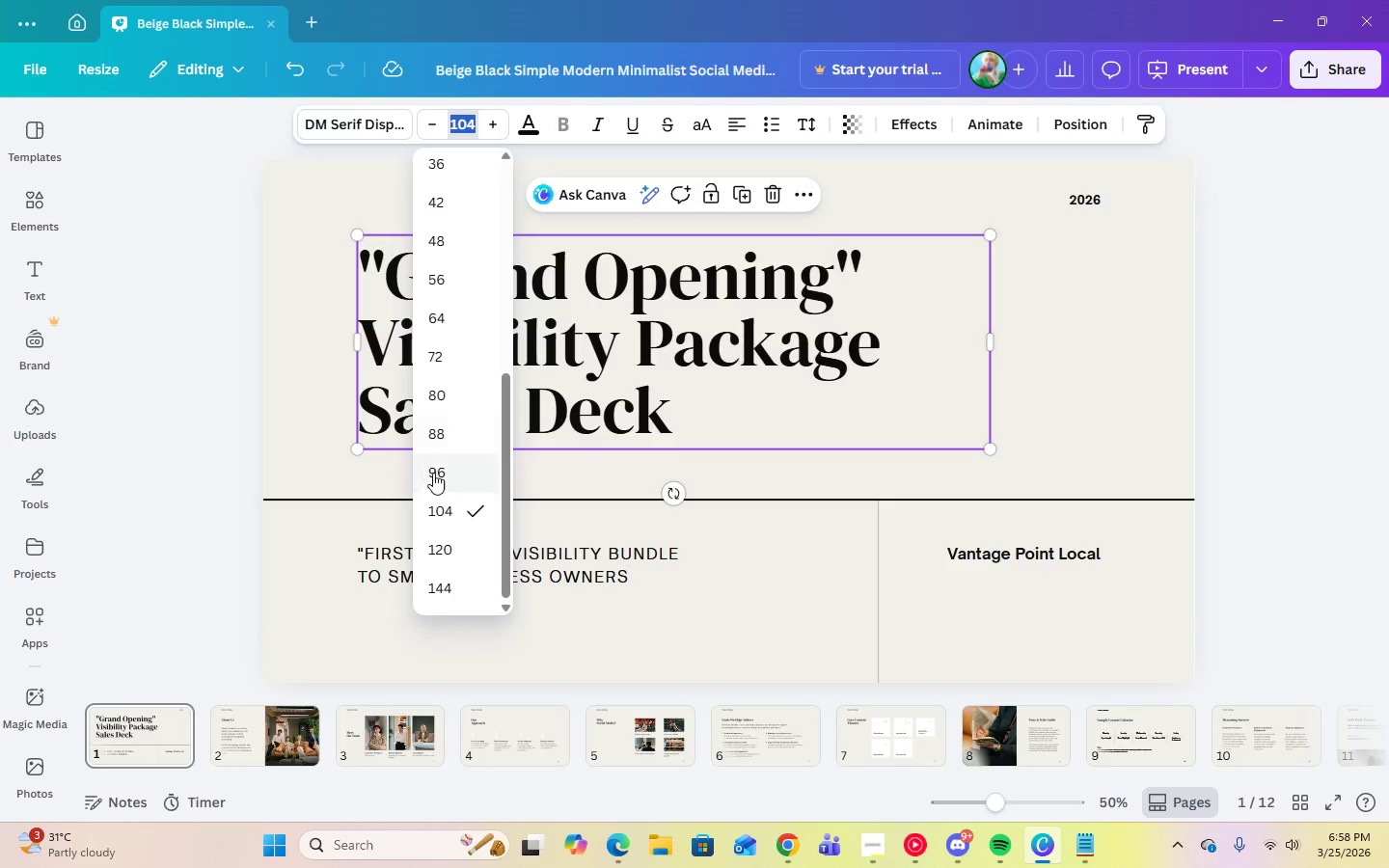 
left_click([444, 465])
 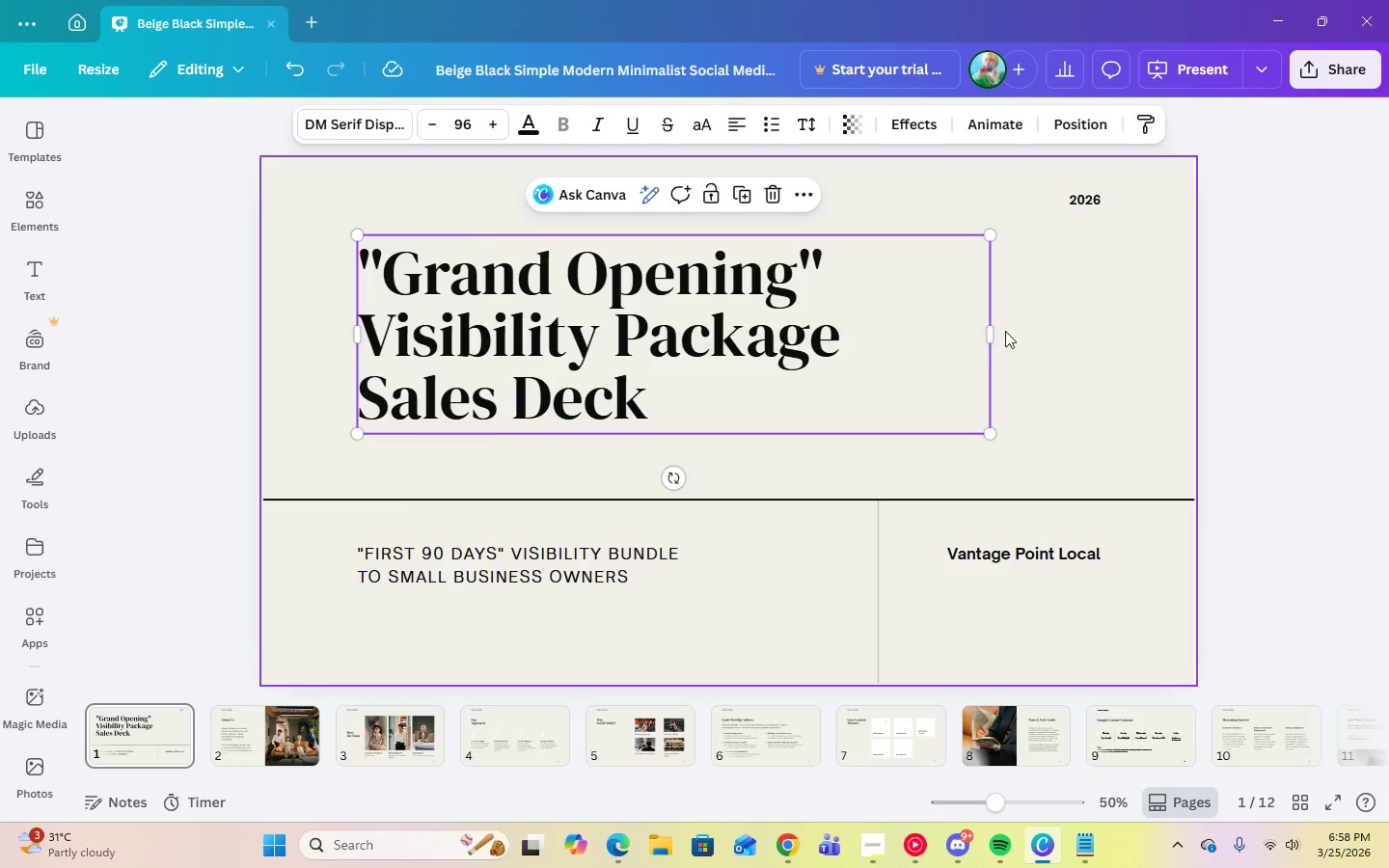 
left_click_drag(start_coordinate=[994, 336], to_coordinate=[858, 324])
 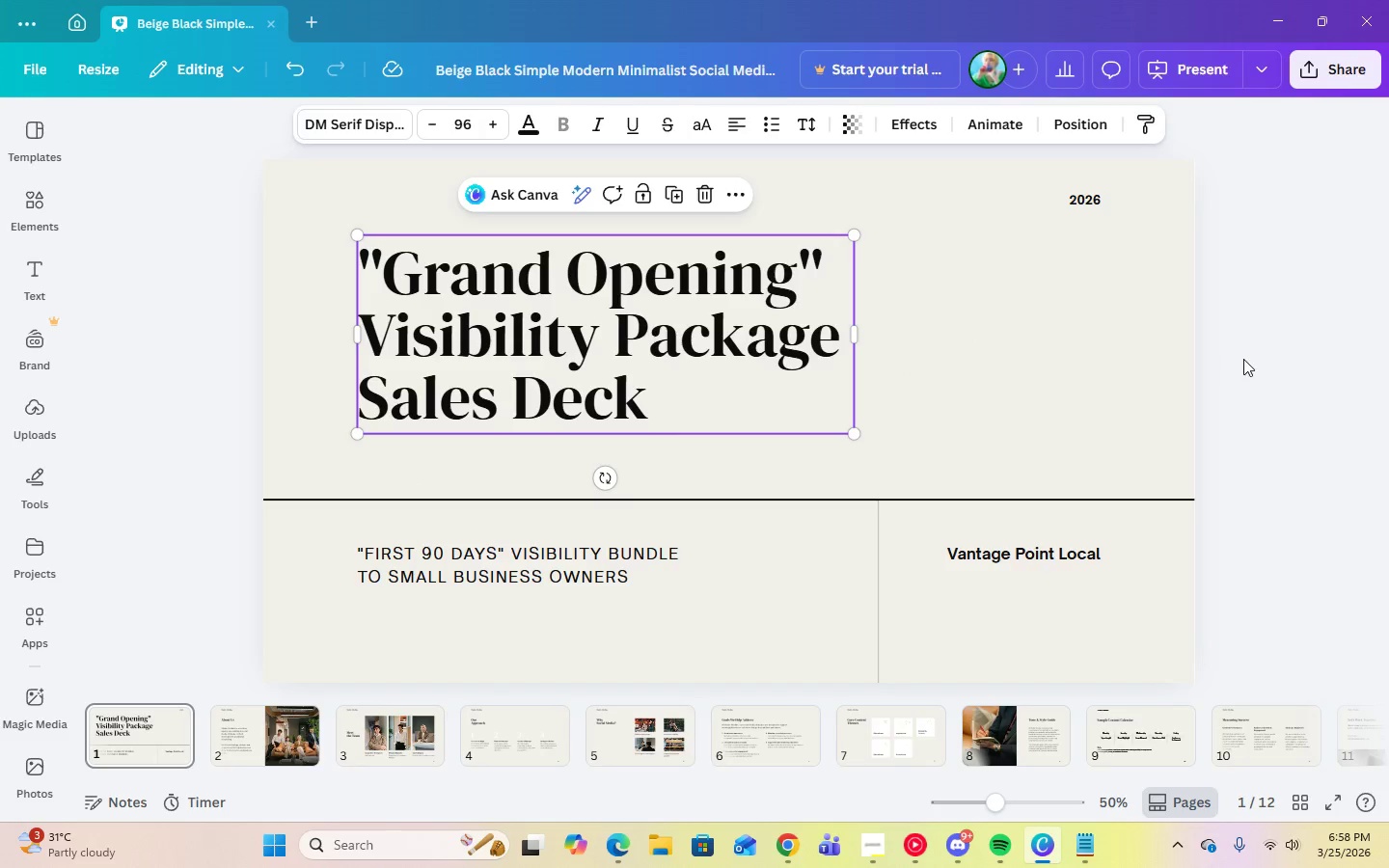 
left_click([1243, 359])
 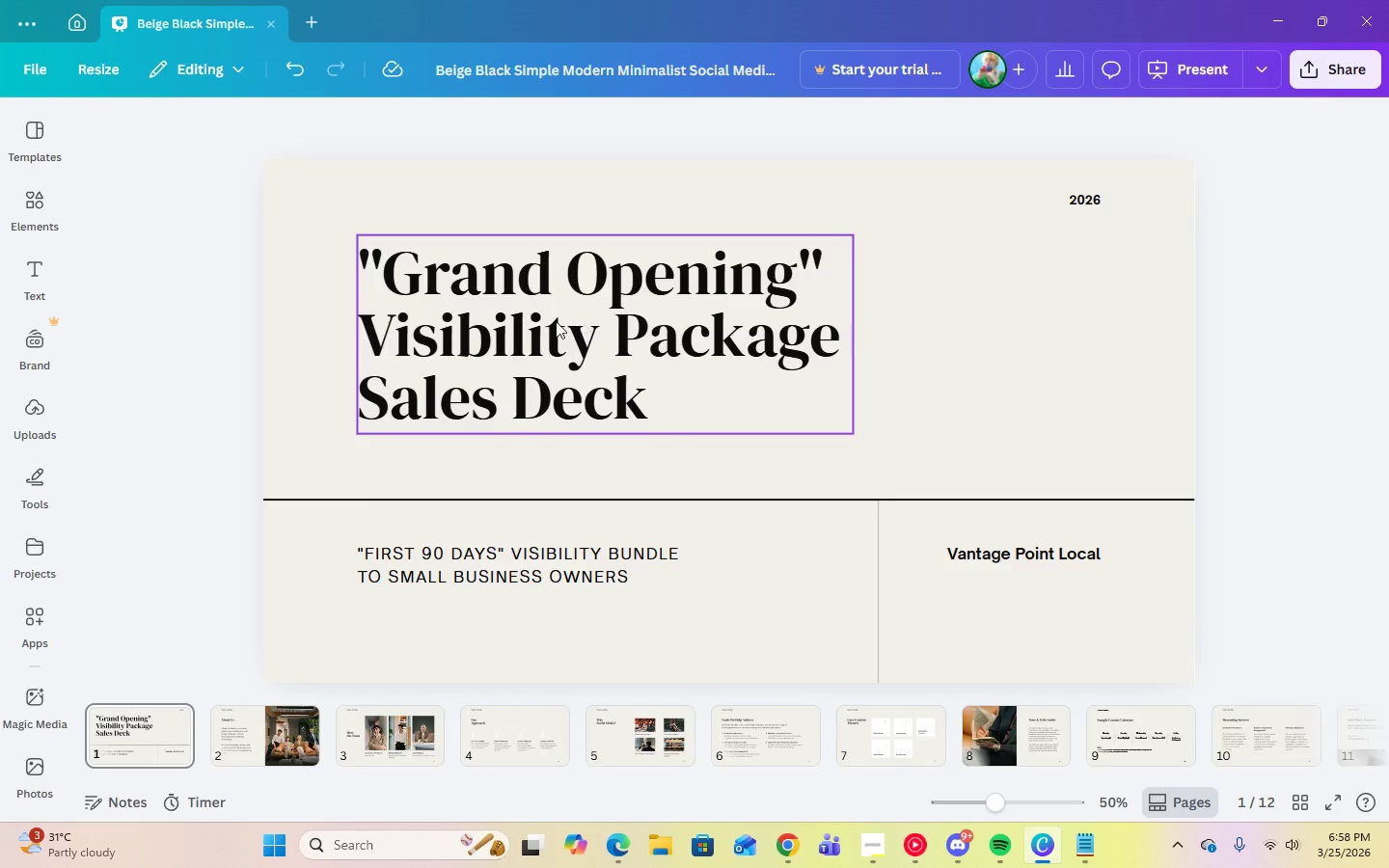 
left_click([556, 322])
 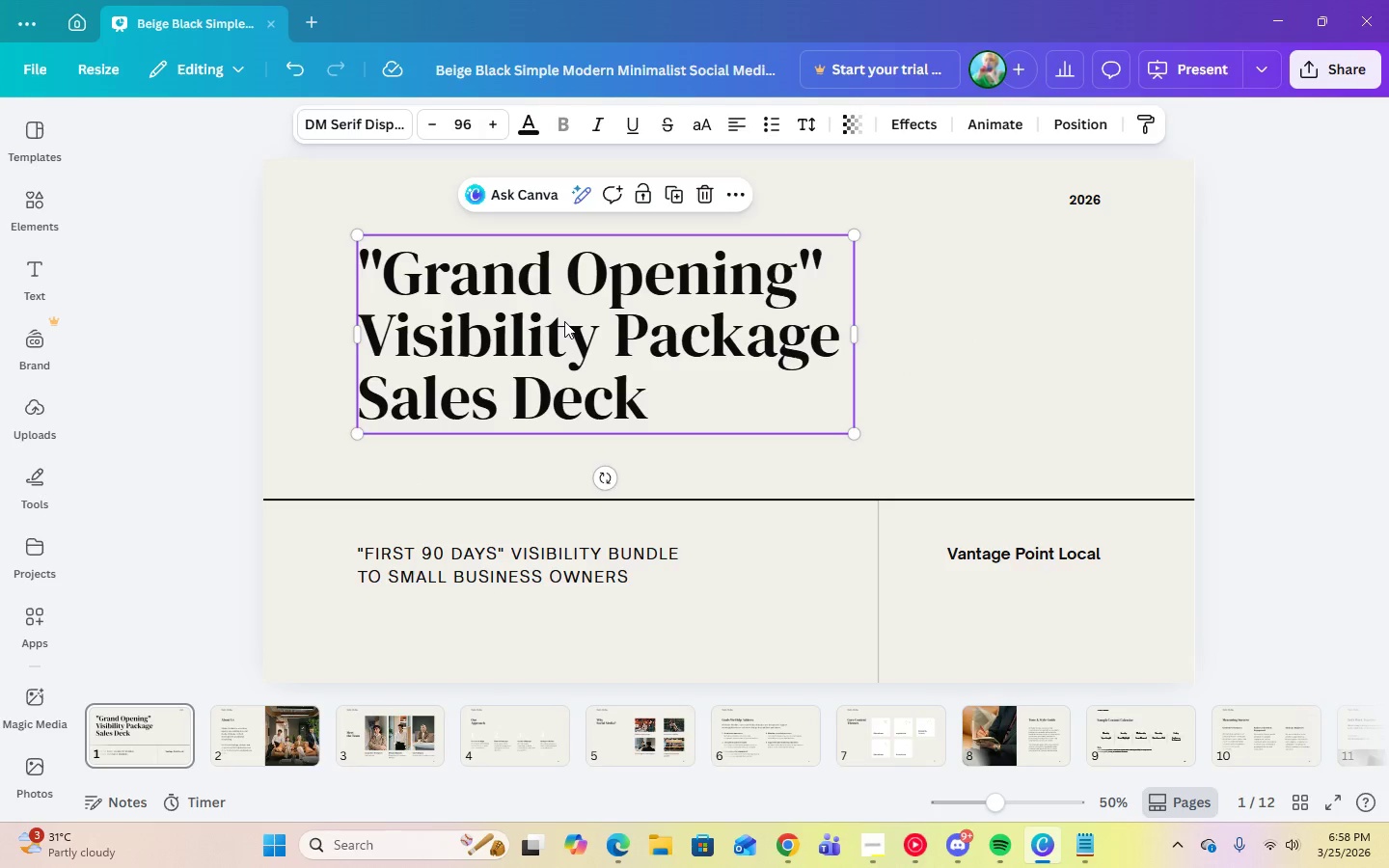 
left_click_drag(start_coordinate=[564, 322], to_coordinate=[562, 312])
 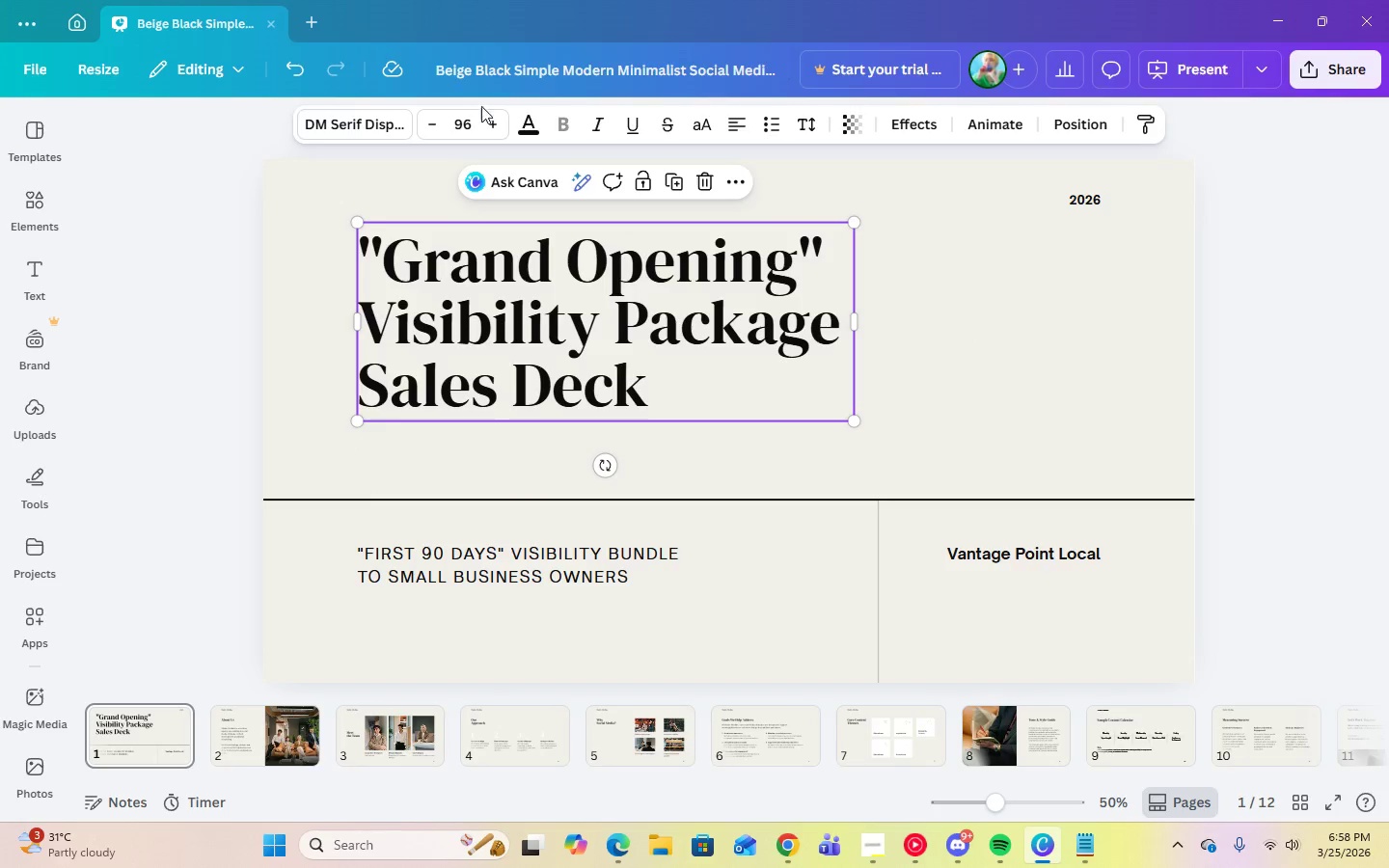 
left_click([450, 131])
 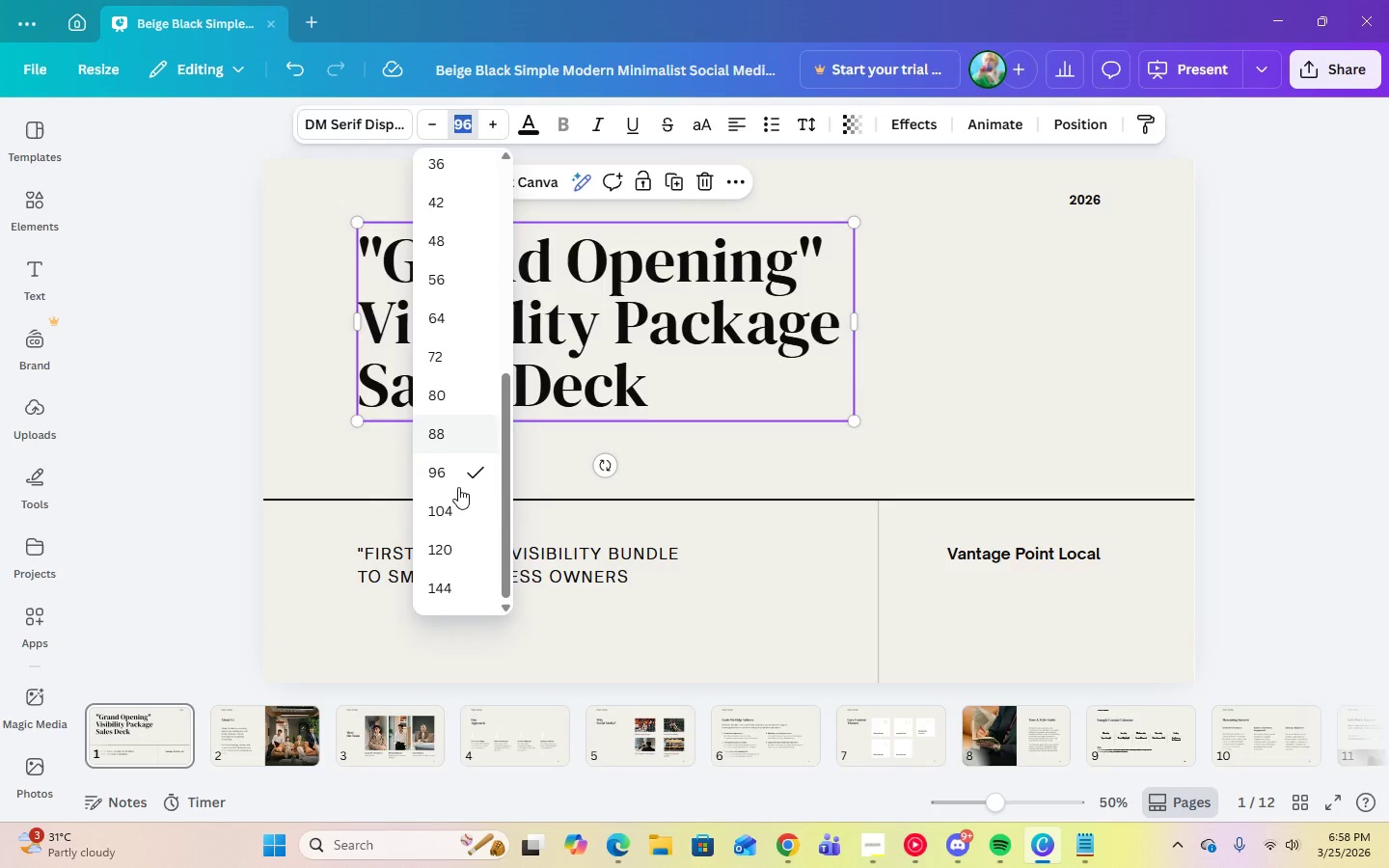 
left_click([452, 497])
 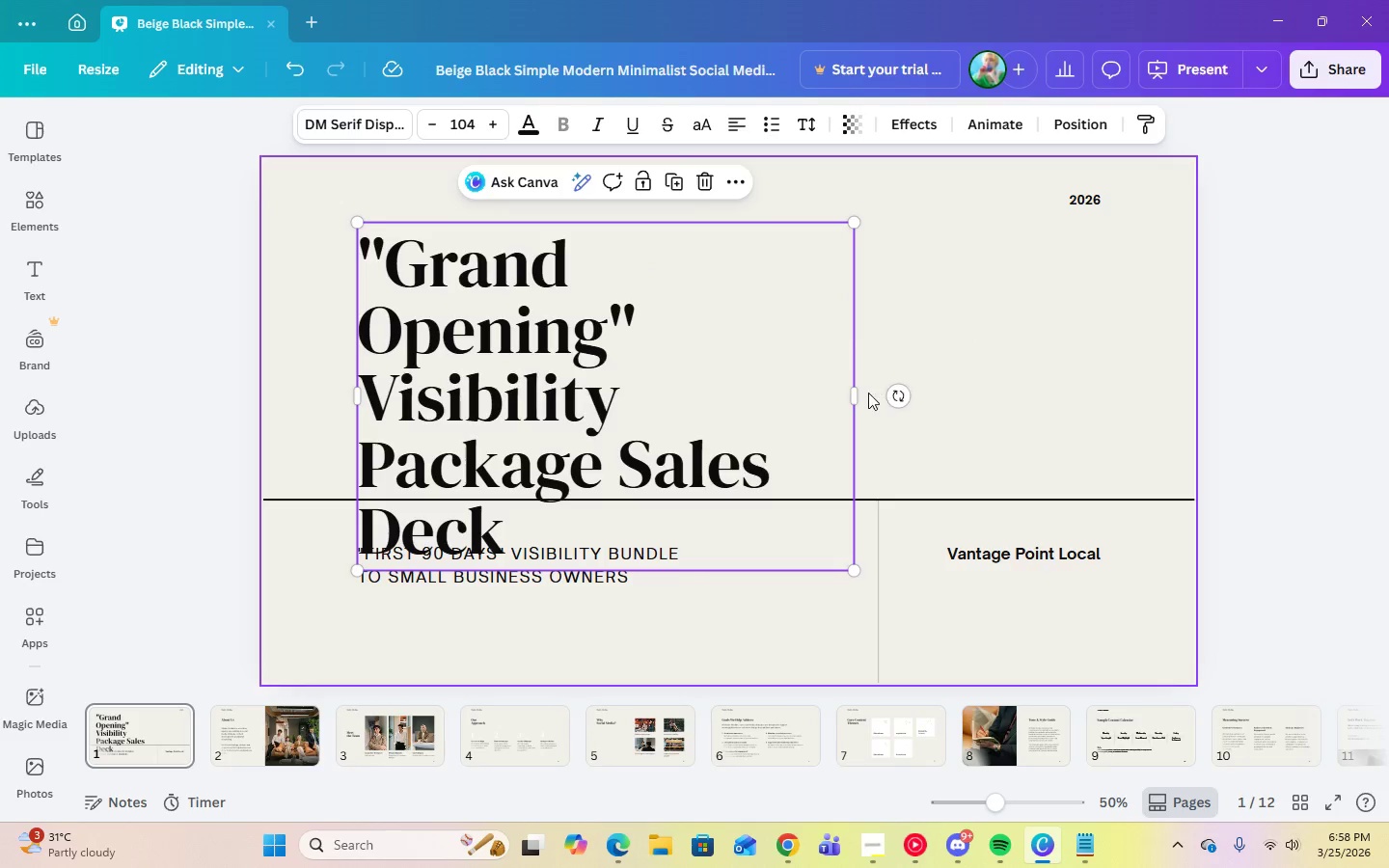 
left_click_drag(start_coordinate=[862, 393], to_coordinate=[900, 385])
 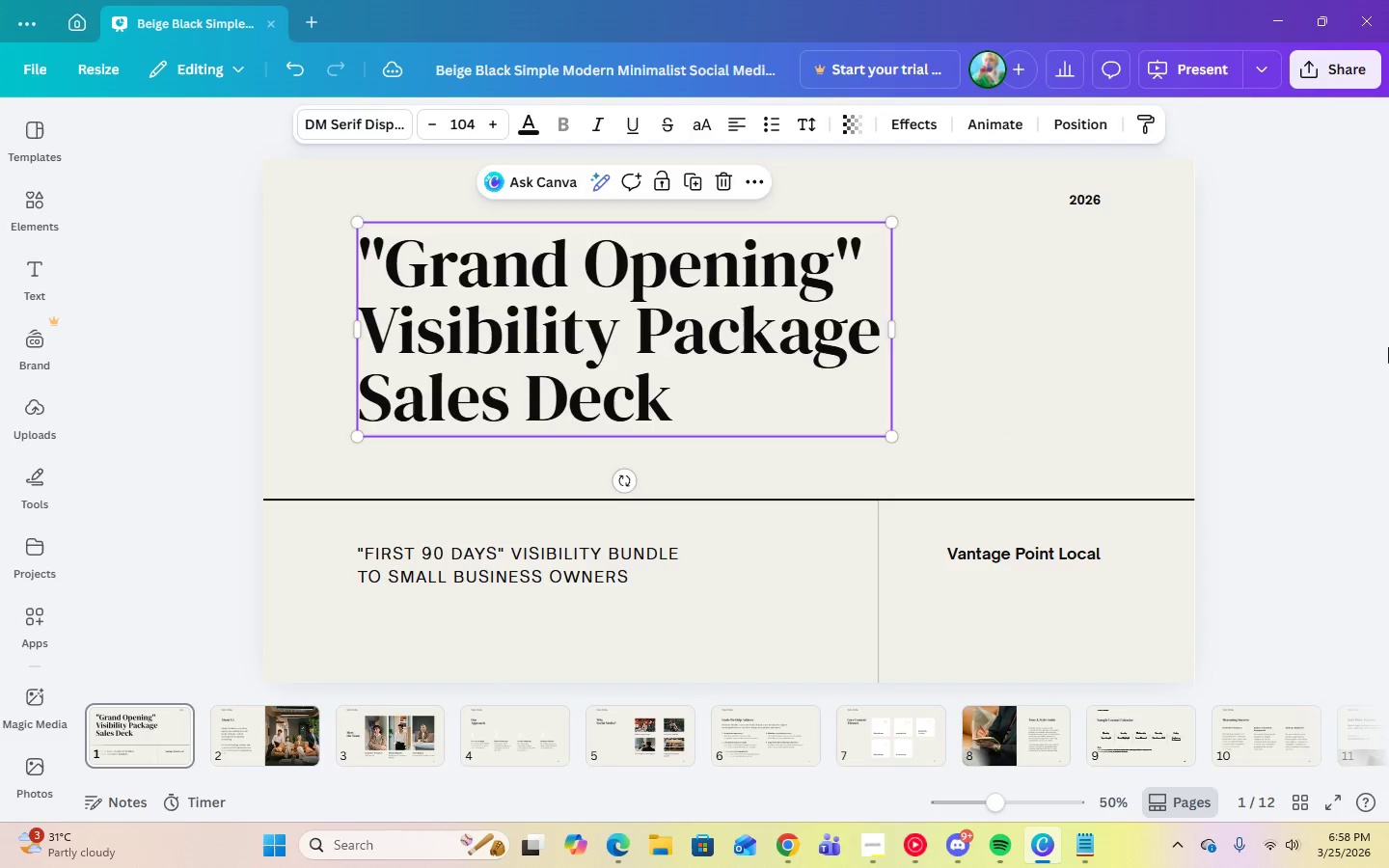 
left_click([1388, 347])
 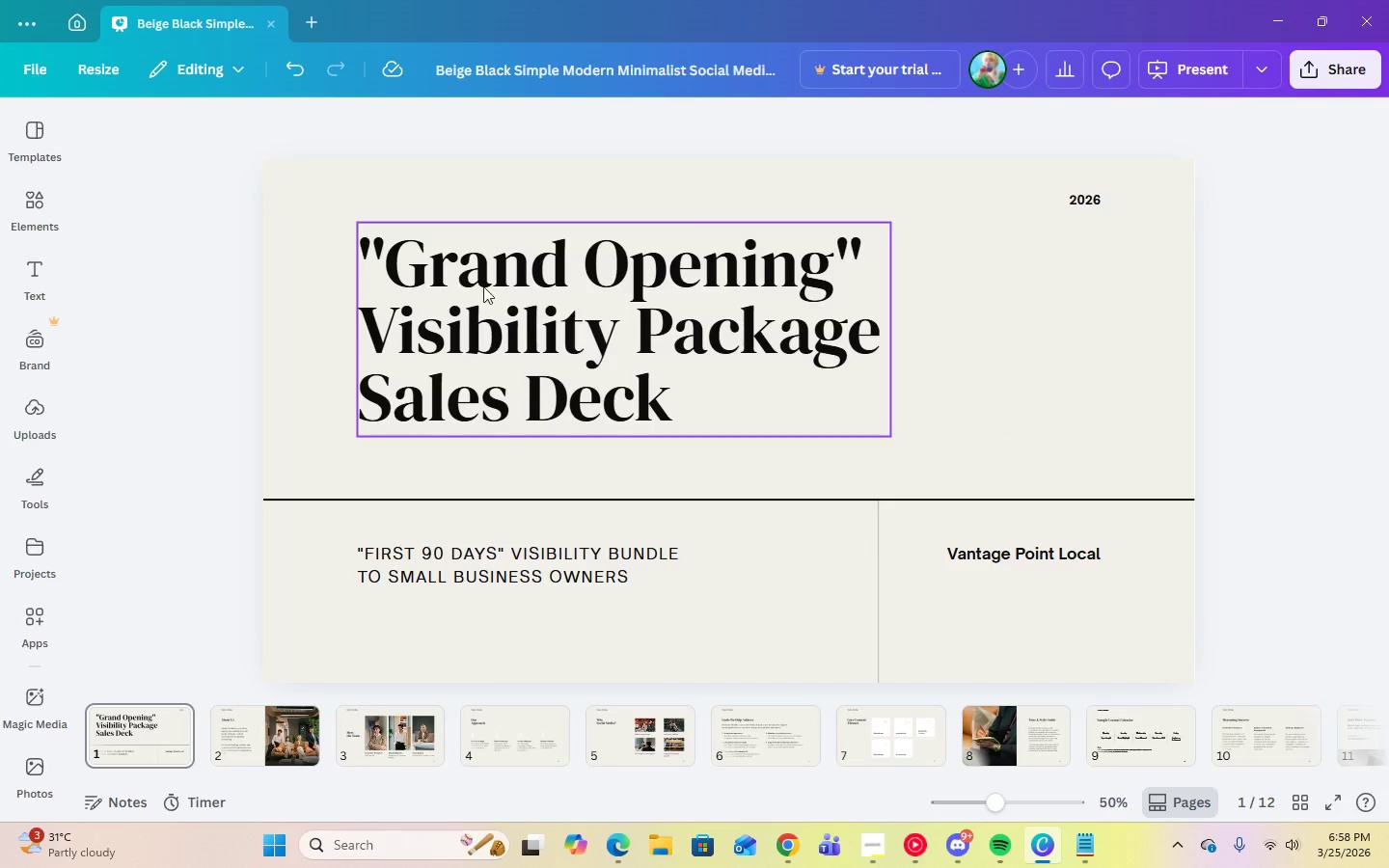 
left_click_drag(start_coordinate=[565, 297], to_coordinate=[563, 313])
 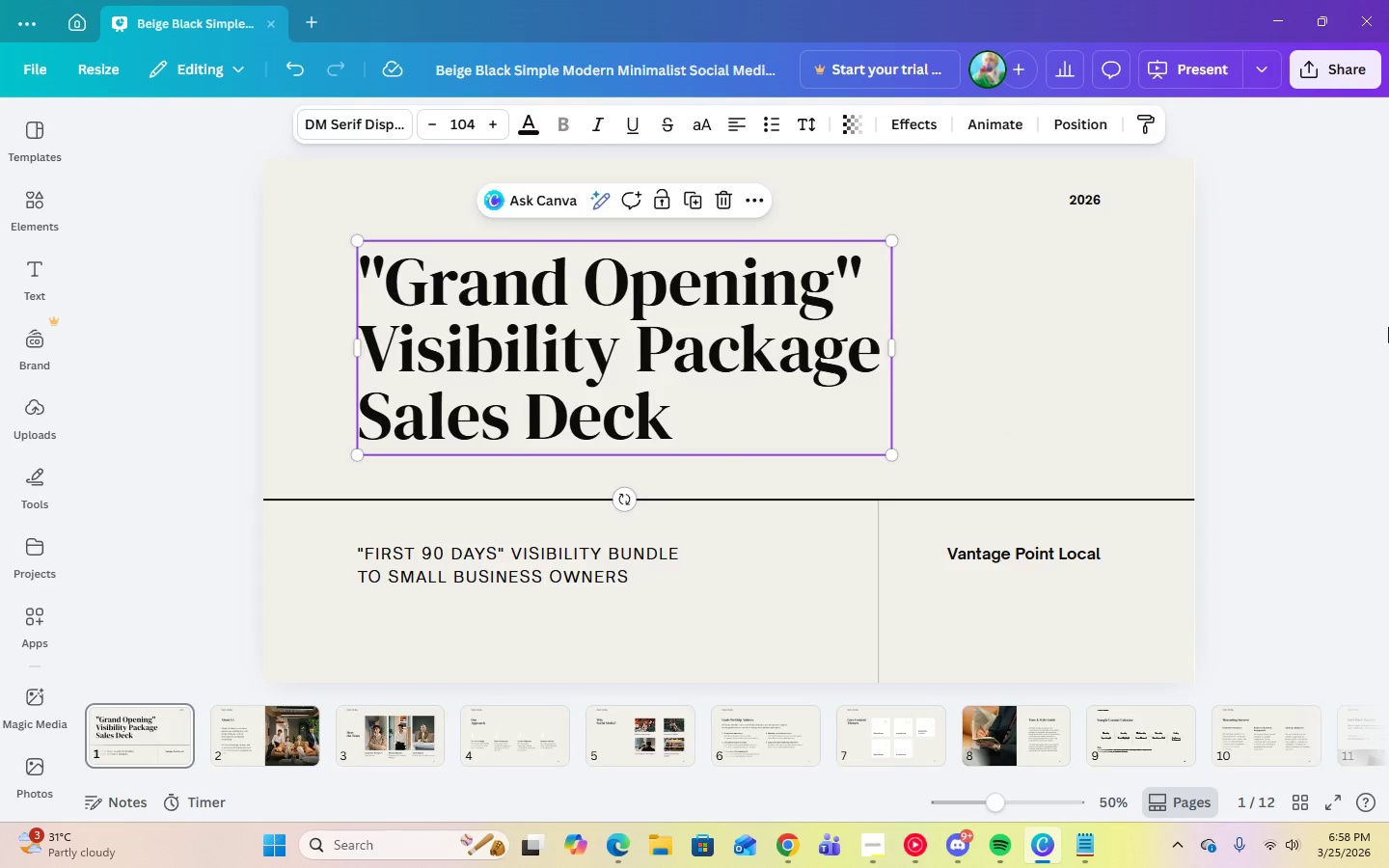 
left_click([1388, 327])
 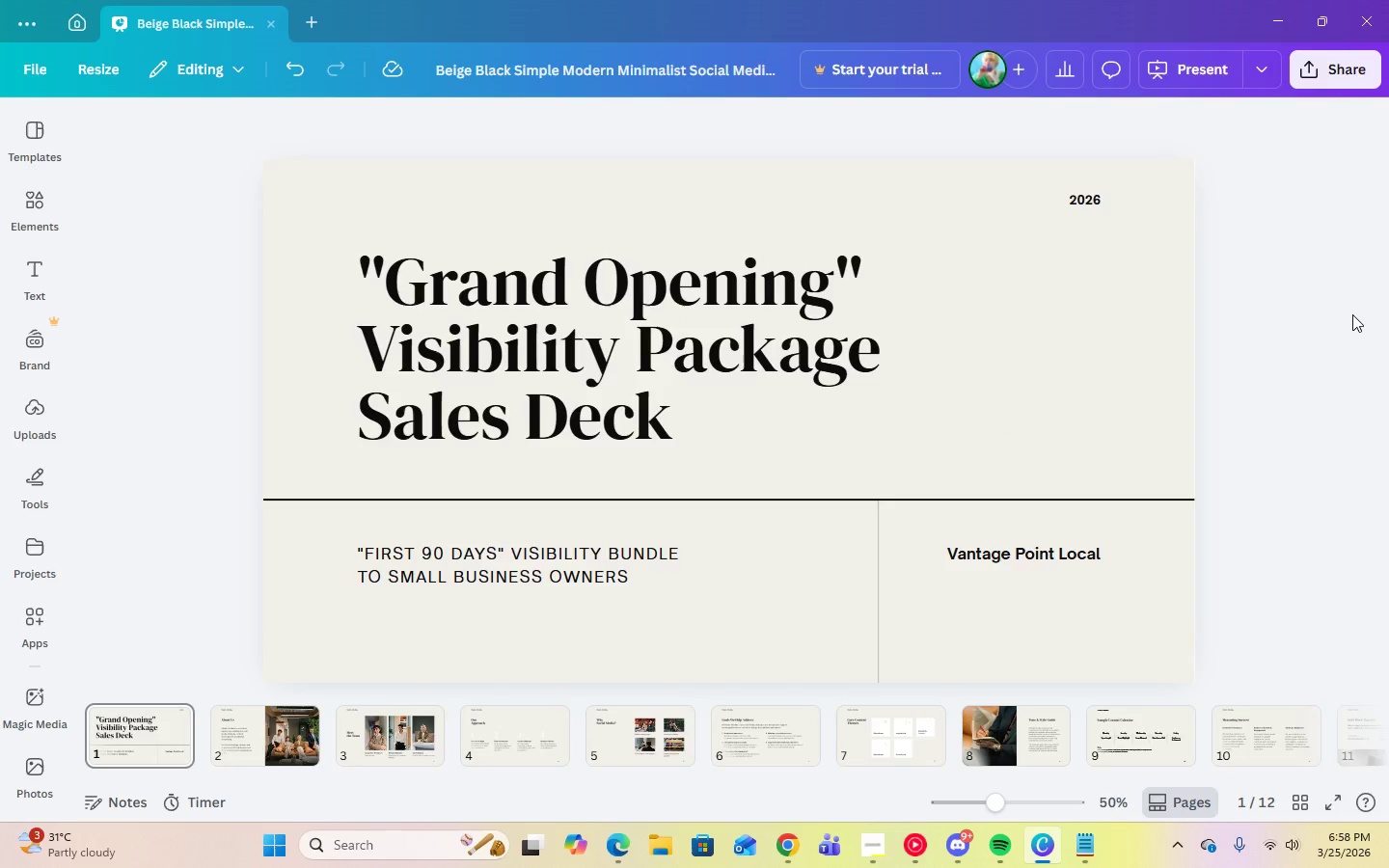 
left_click([775, 351])
 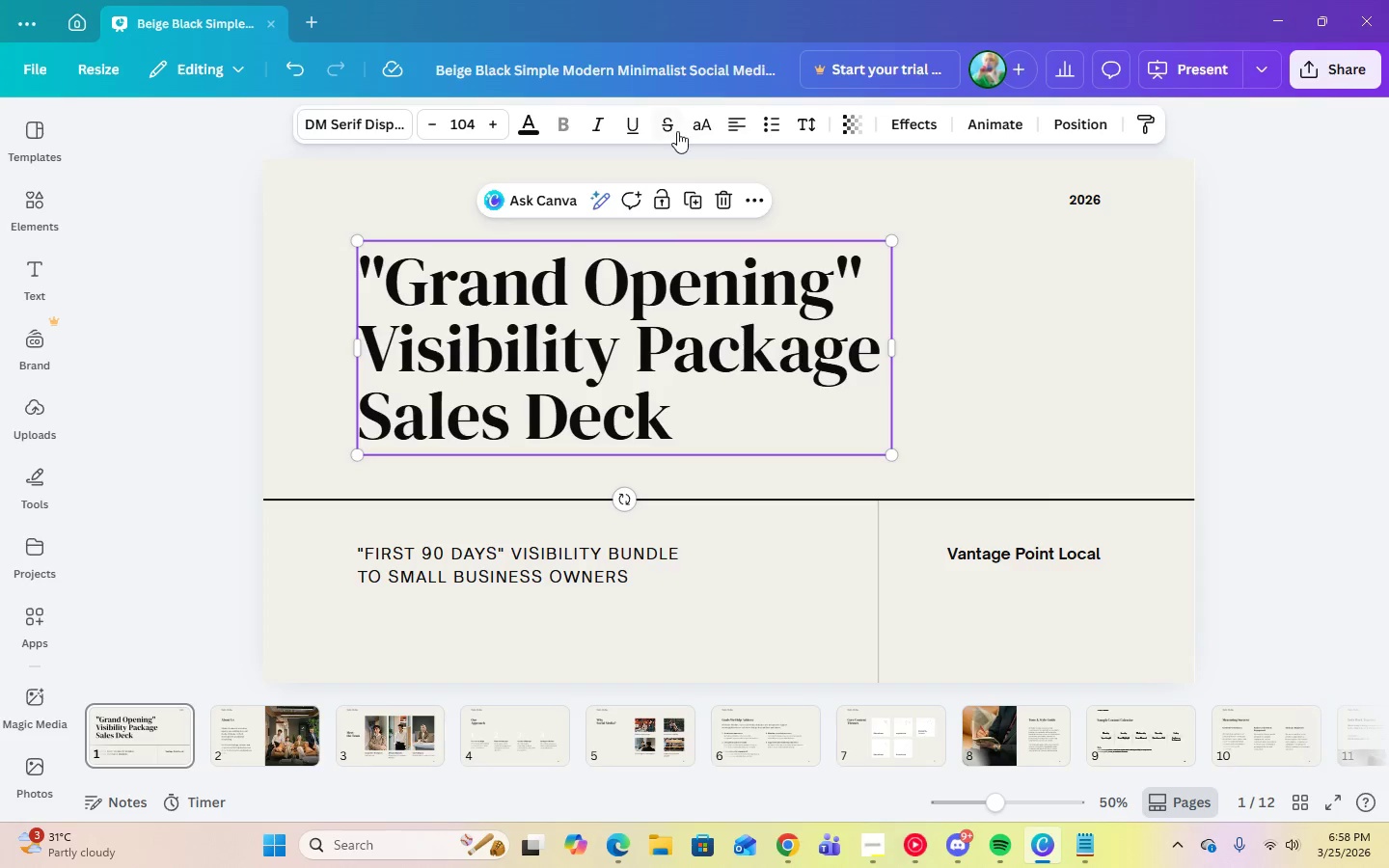 
left_click([687, 133])
 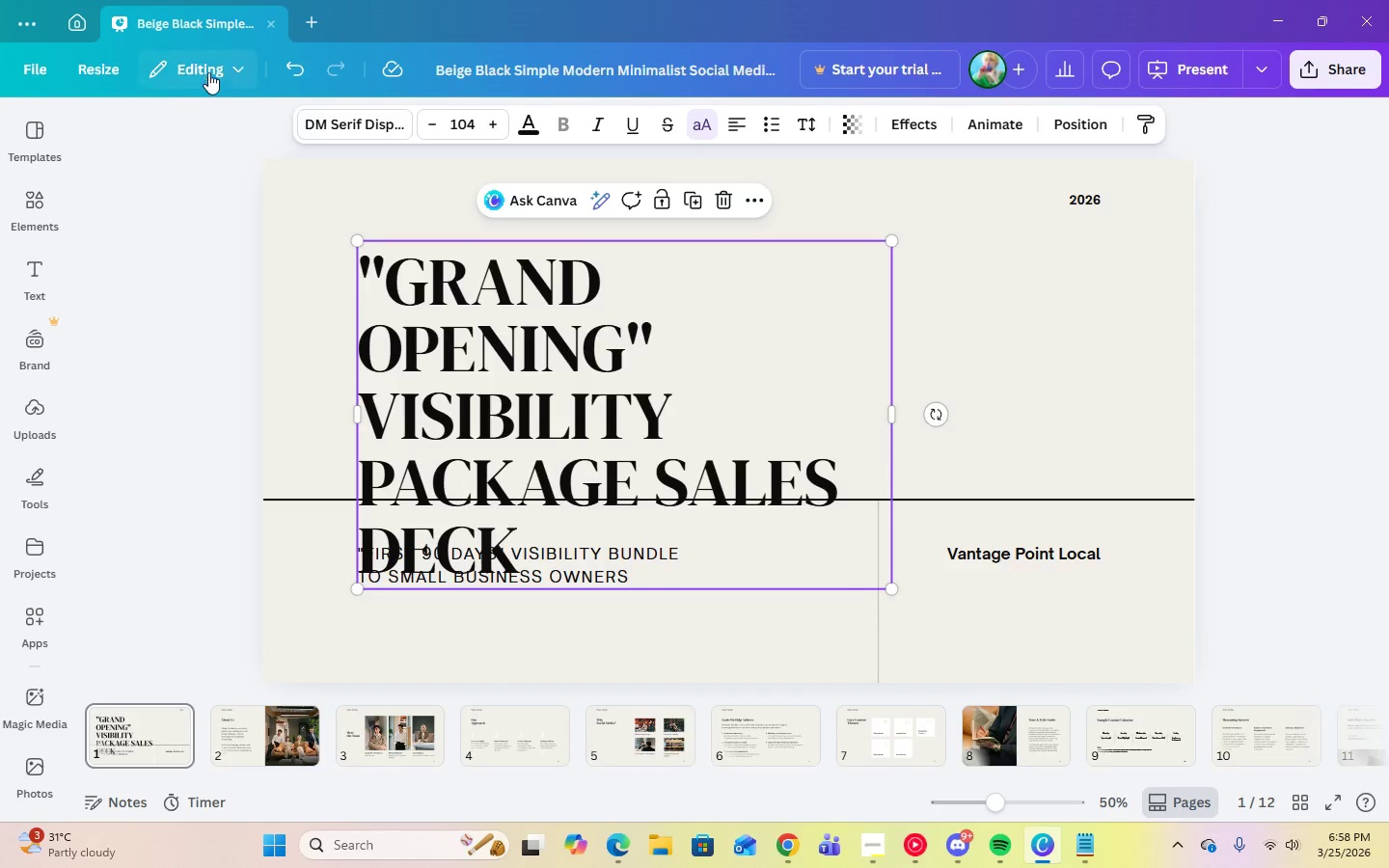 
left_click([286, 75])
 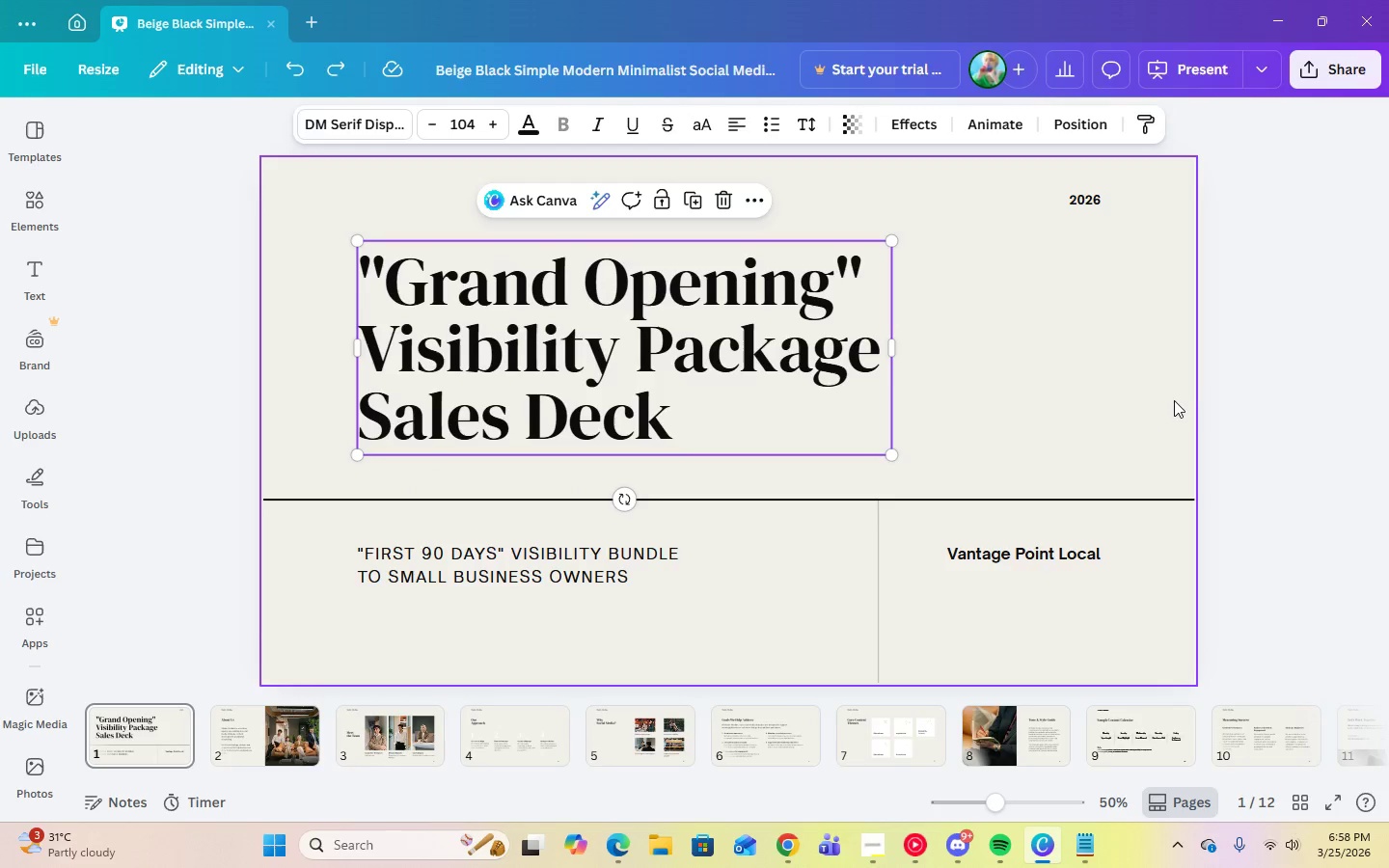 
wait(6.34)
 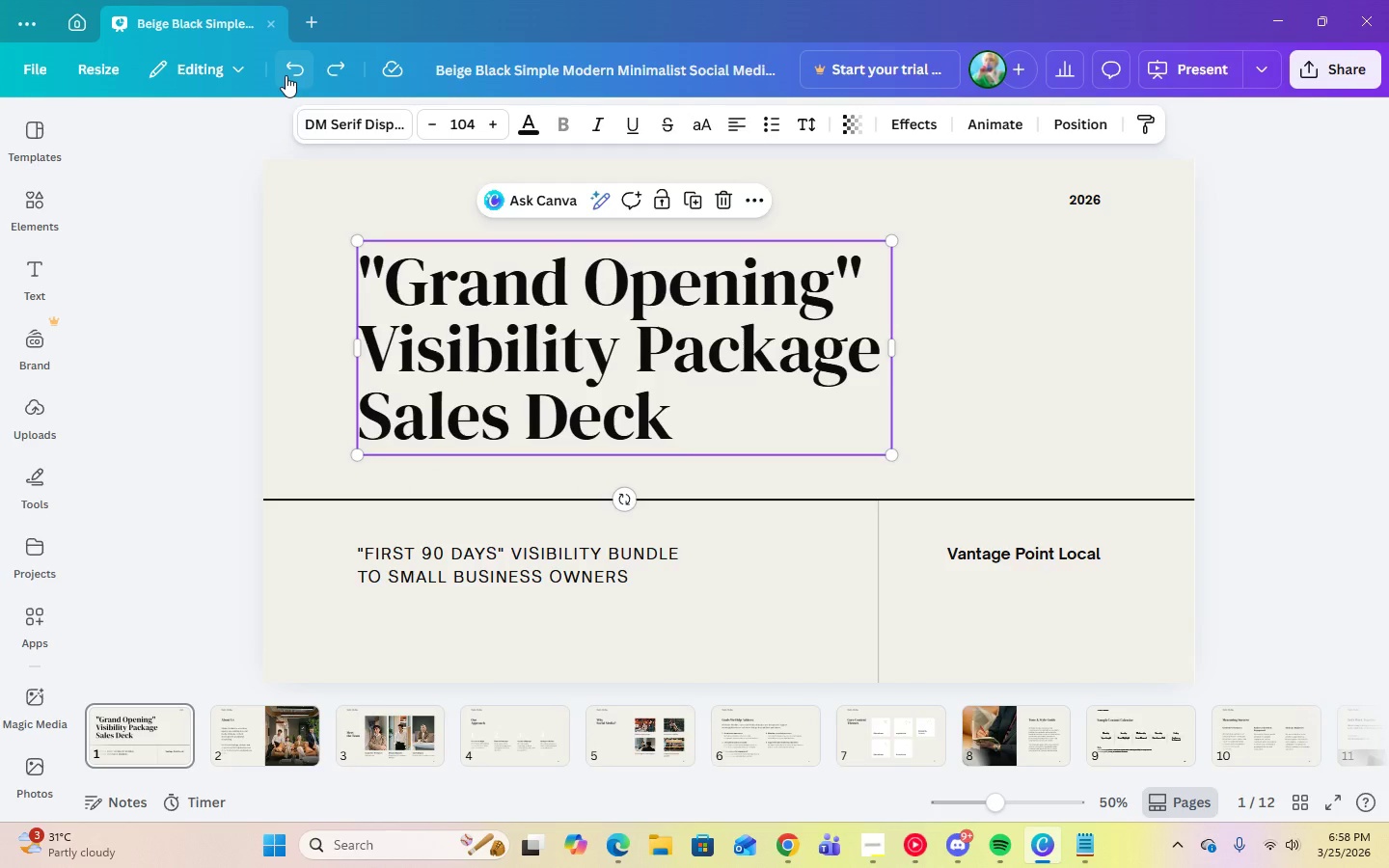 
double_click([761, 372])
 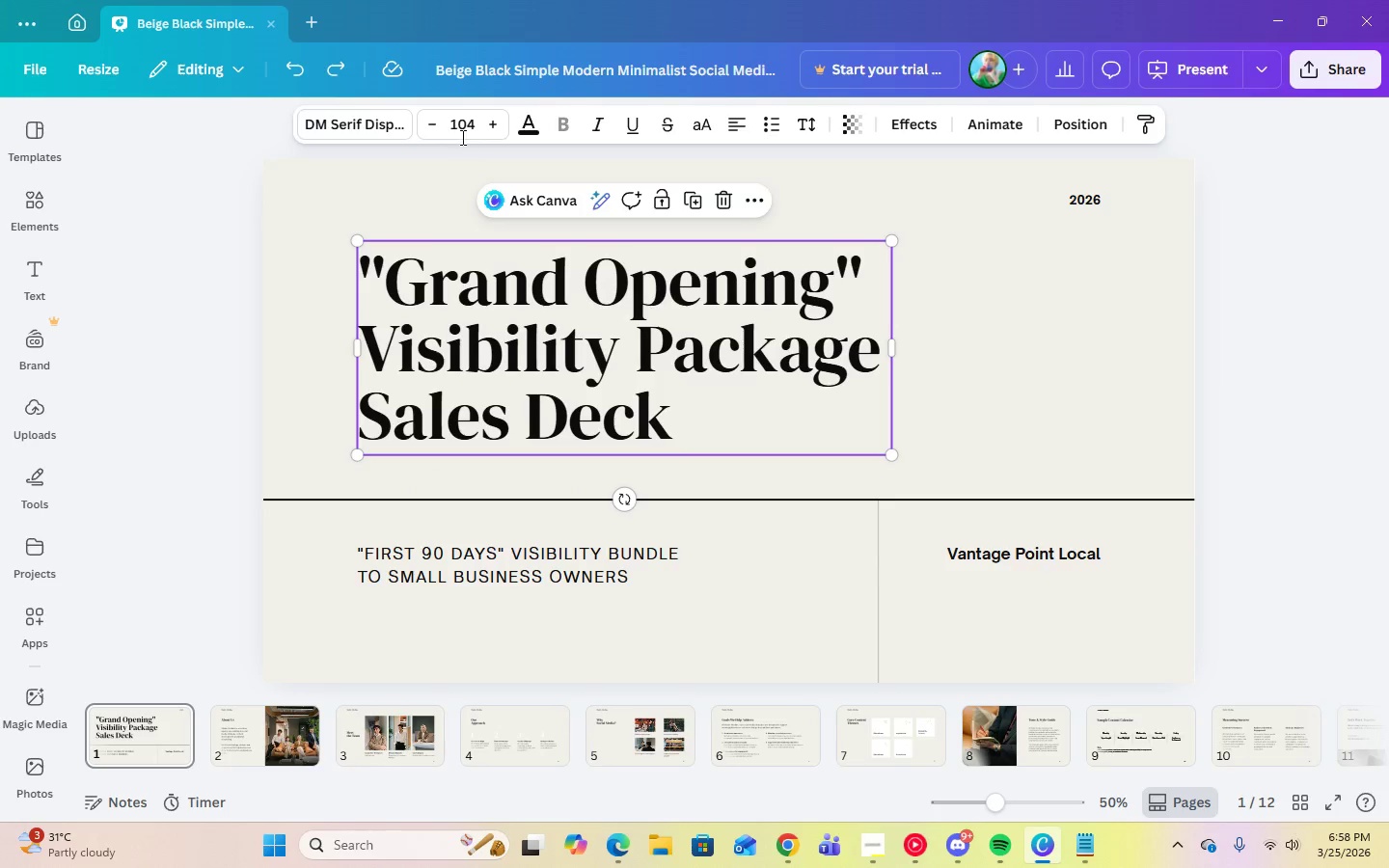 
left_click([461, 133])
 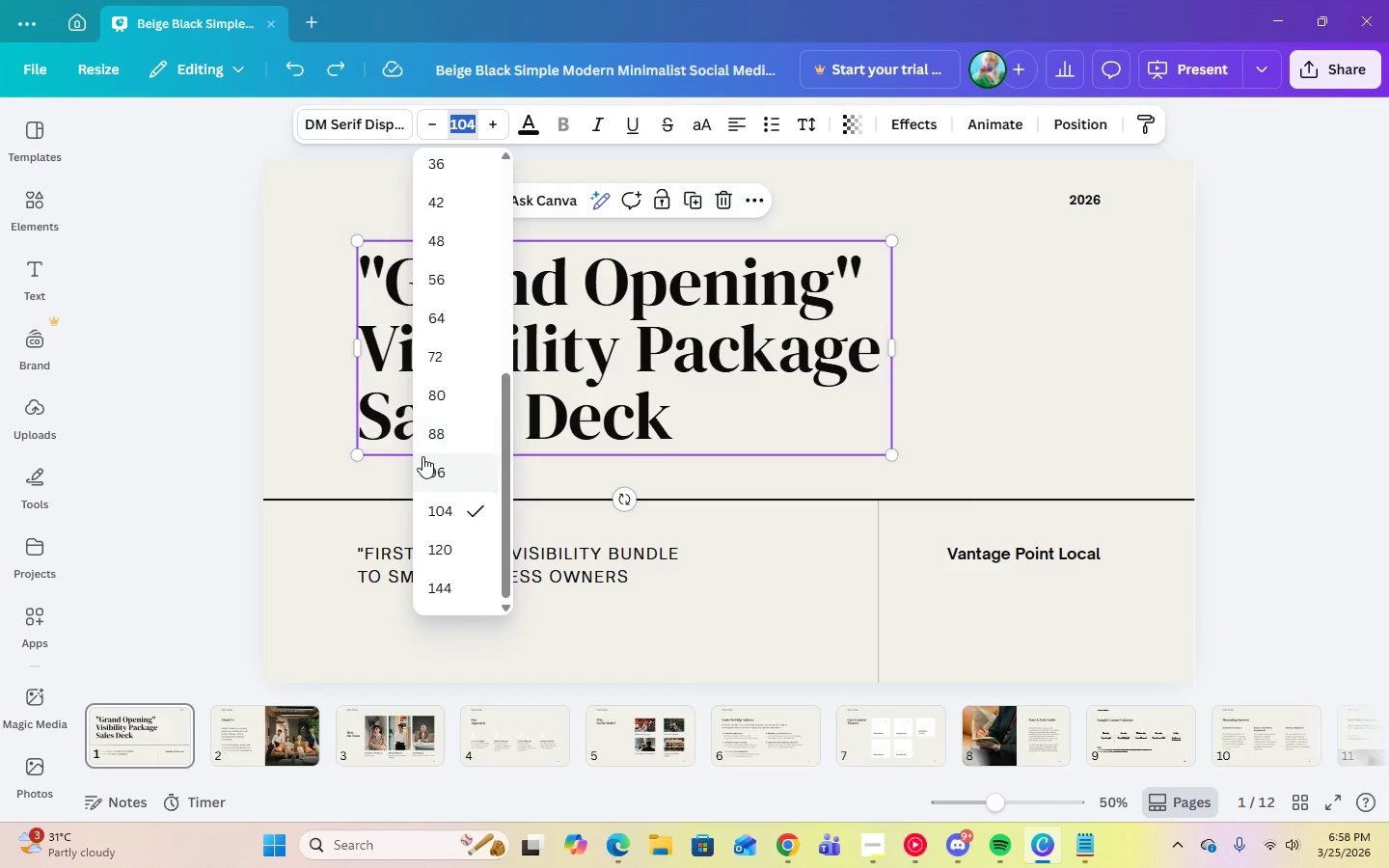 
left_click([424, 461])
 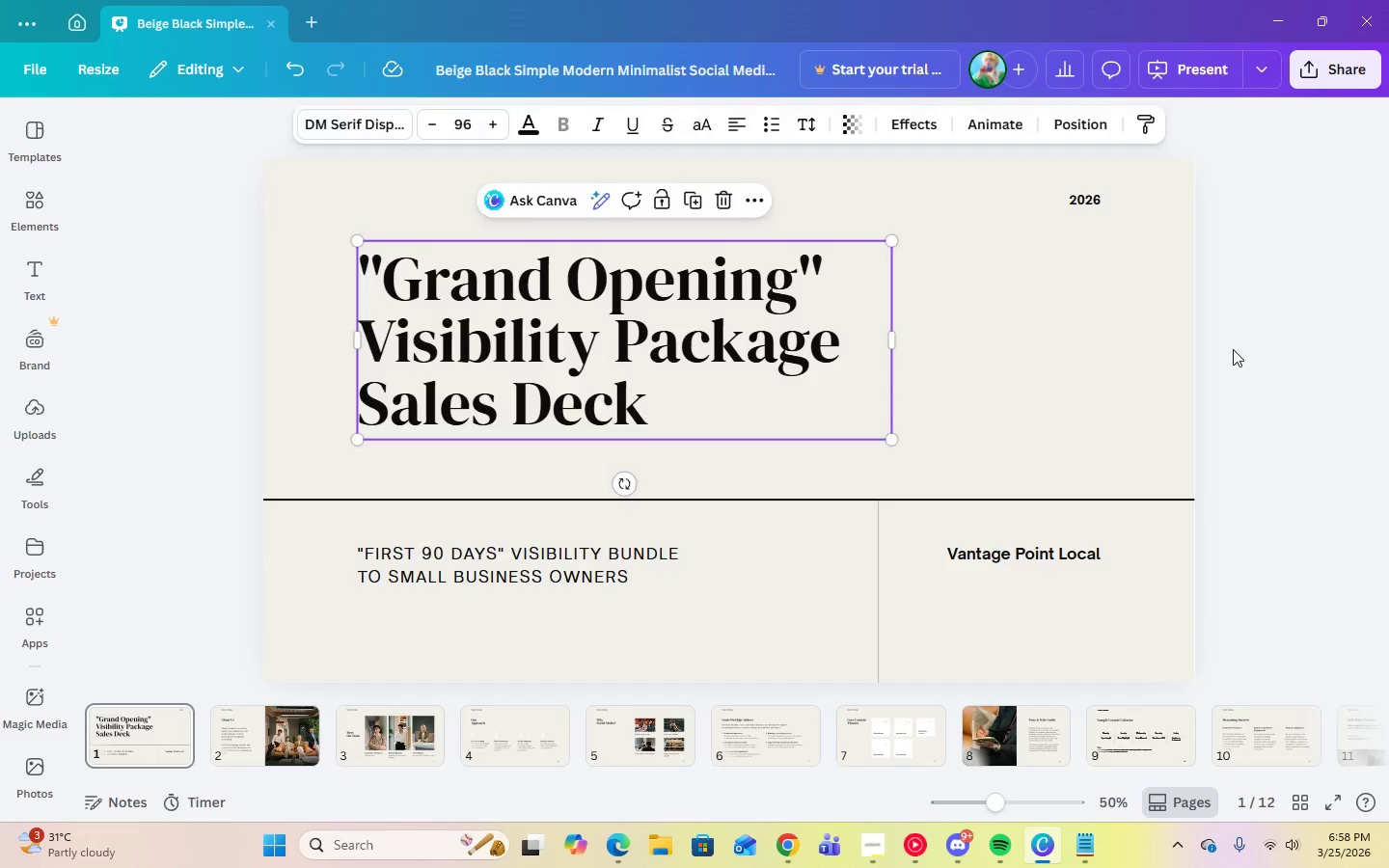 
double_click([747, 332])
 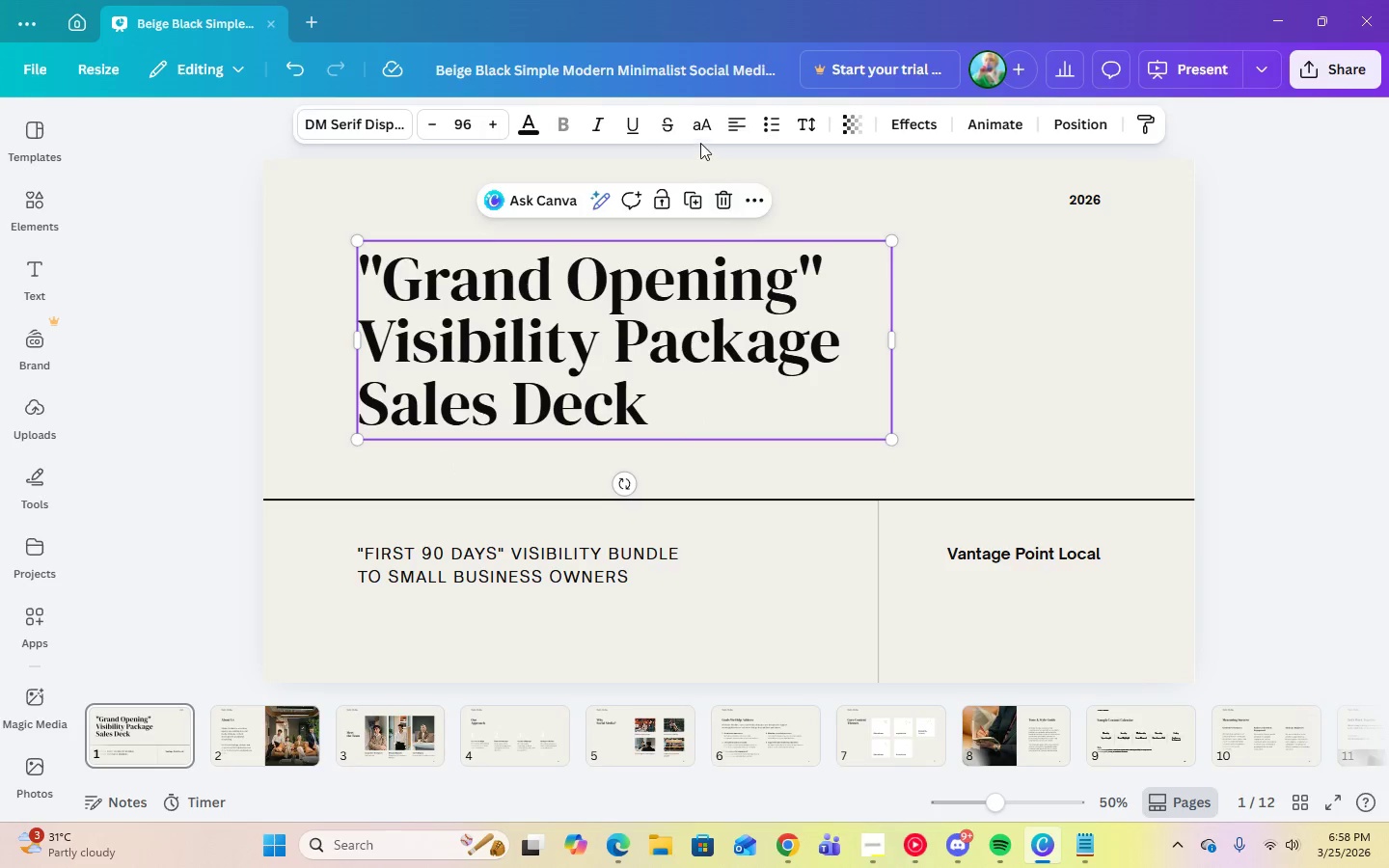 
left_click([699, 128])
 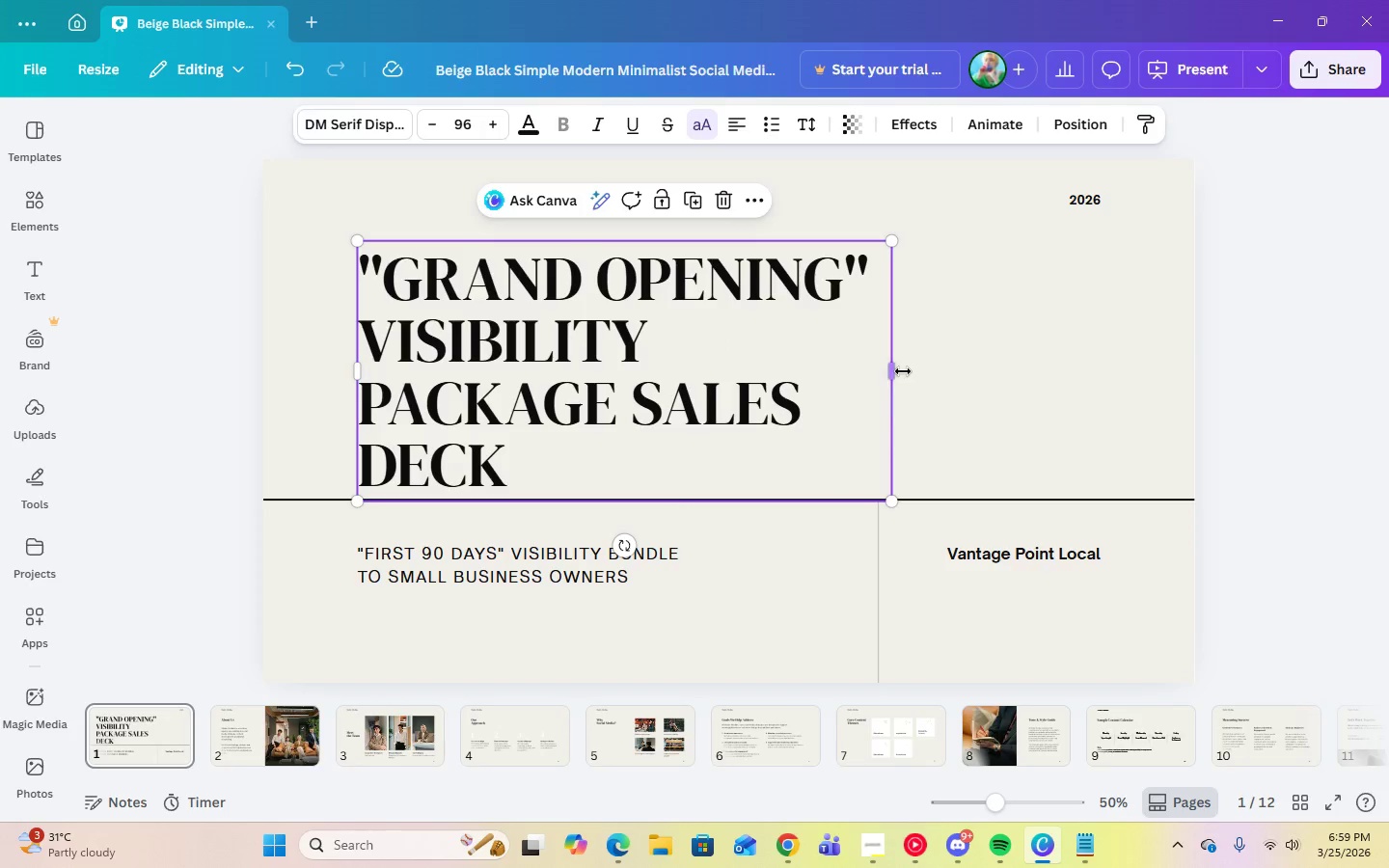 
left_click_drag(start_coordinate=[901, 370], to_coordinate=[932, 370])
 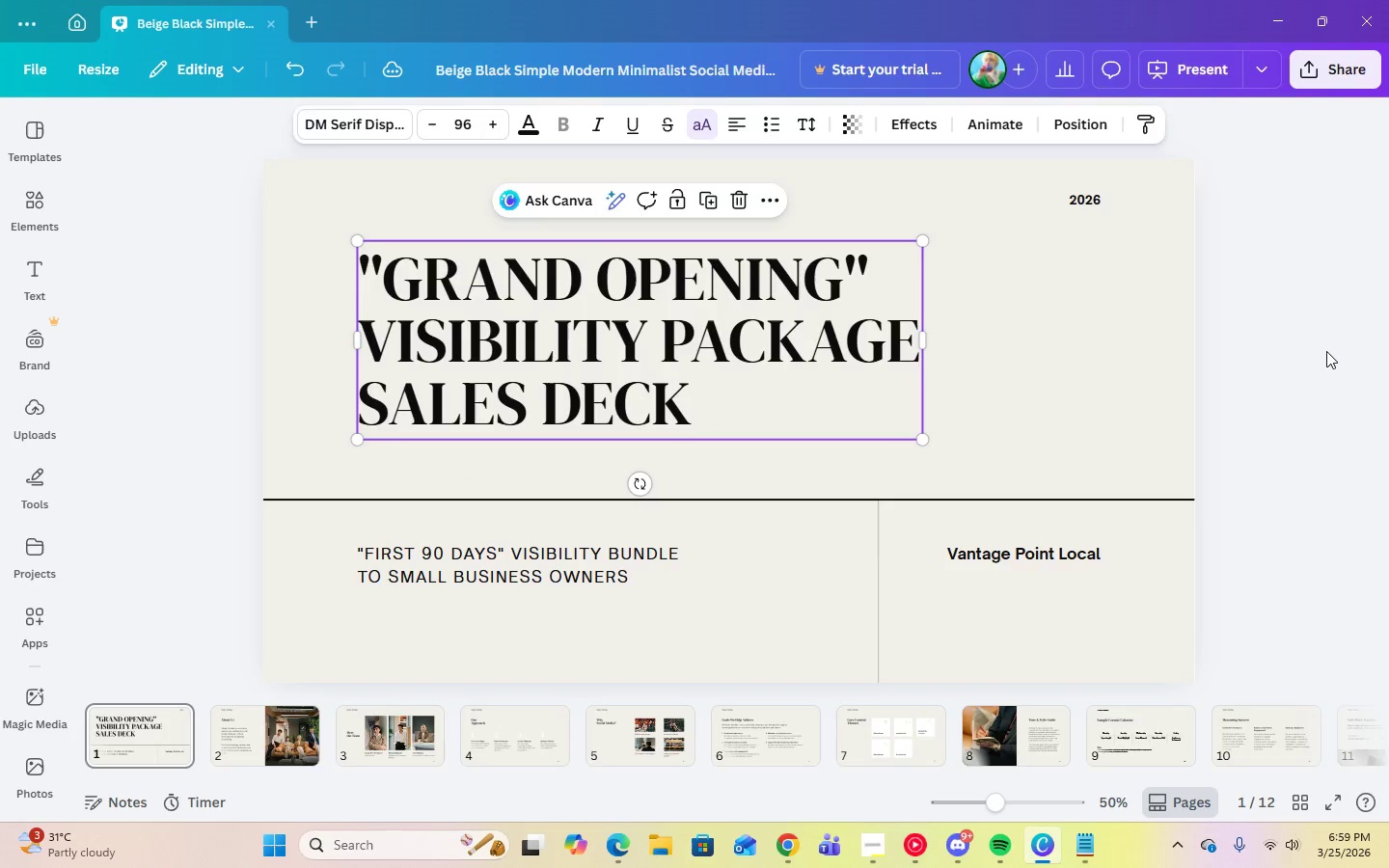 
left_click([1326, 351])
 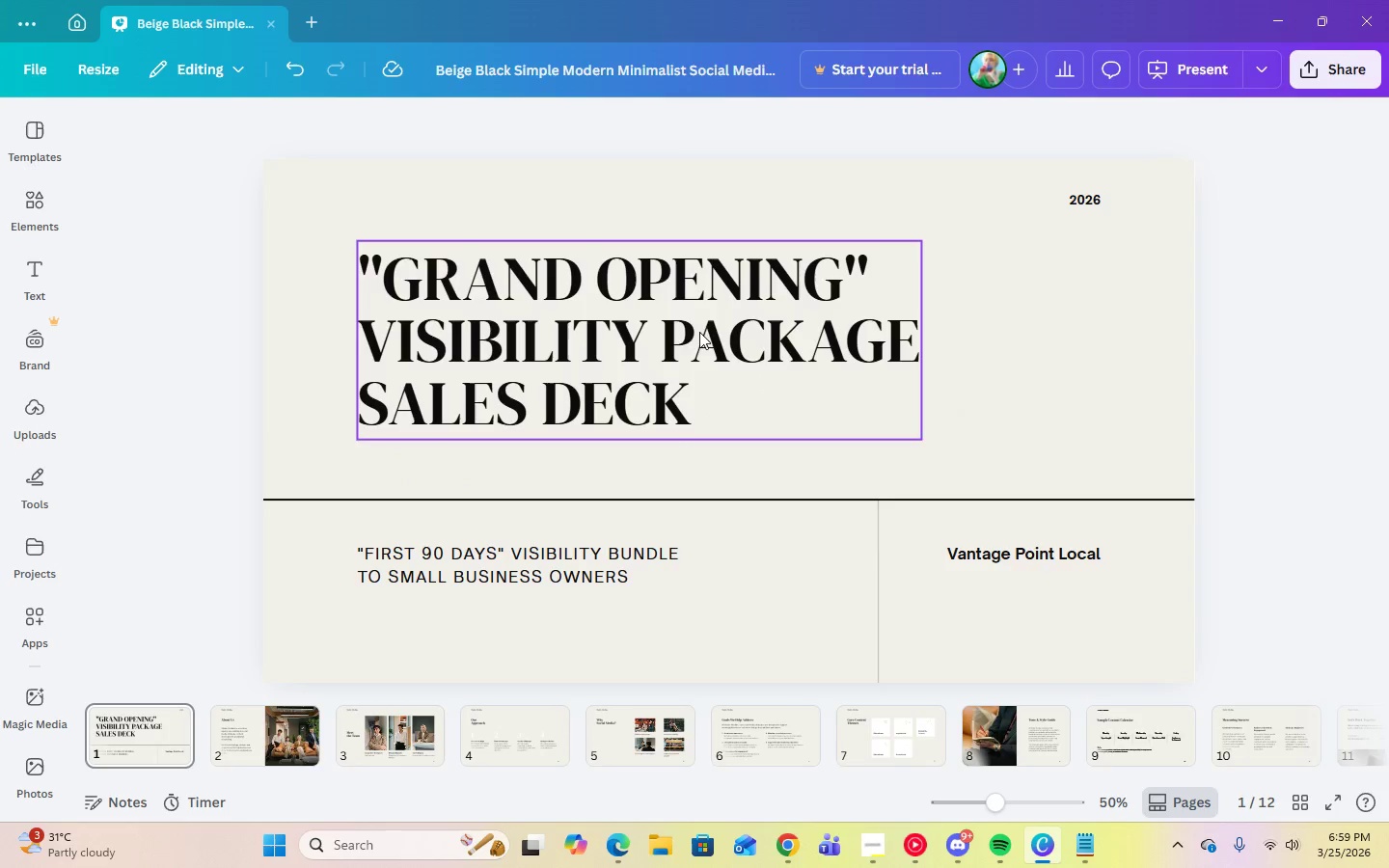 
left_click_drag(start_coordinate=[667, 336], to_coordinate=[667, 317])
 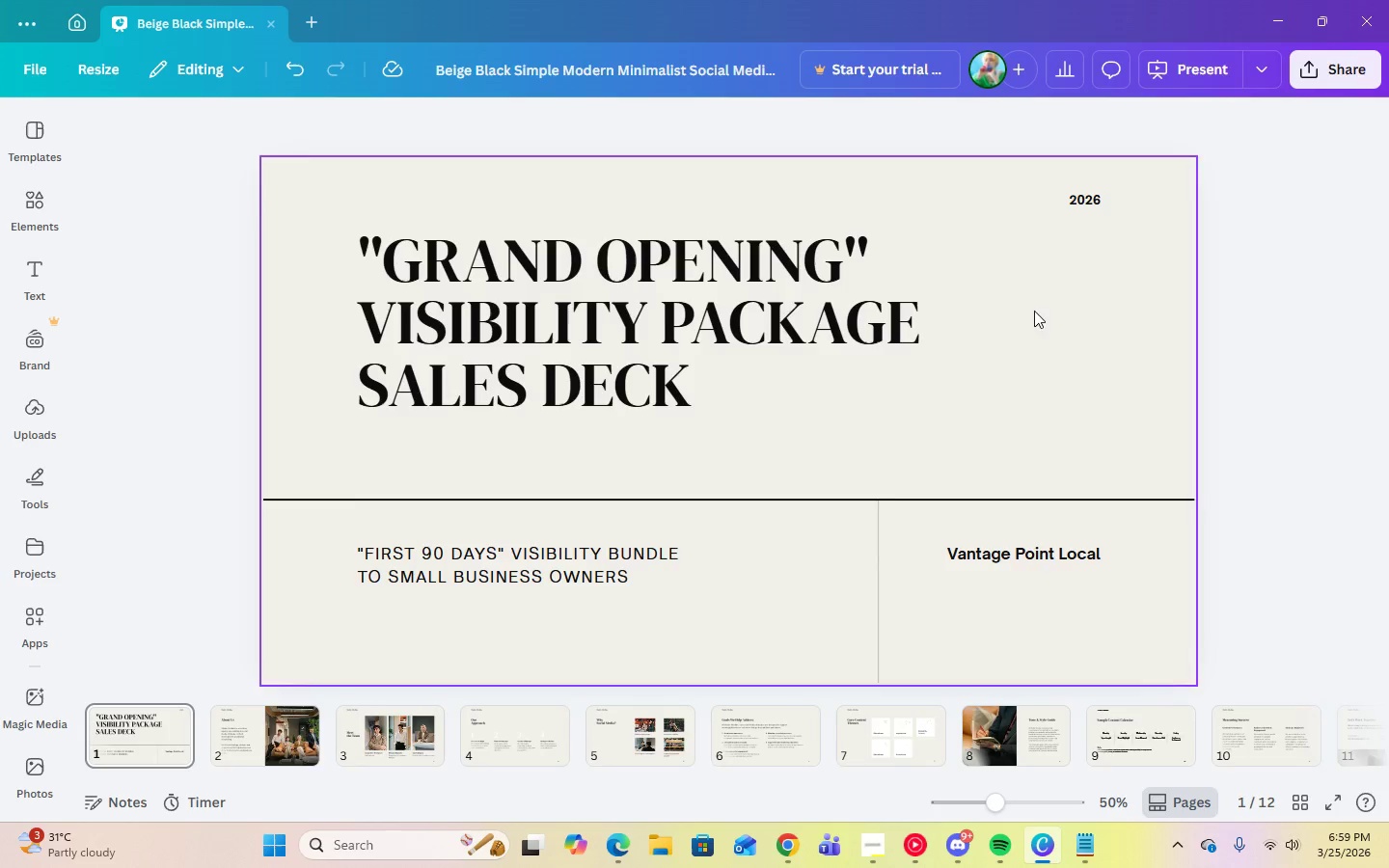 
double_click([752, 314])
 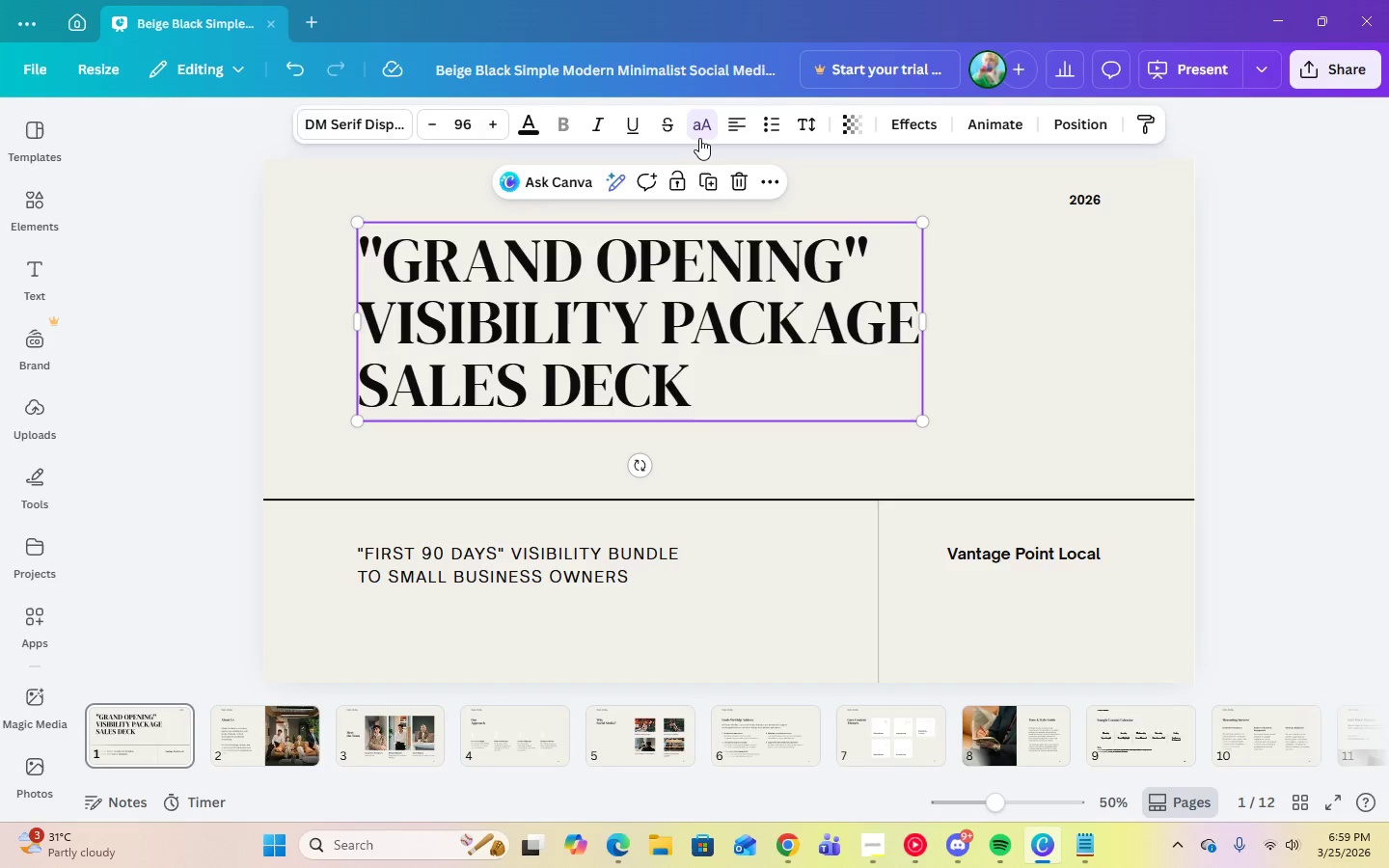 
left_click([705, 137])
 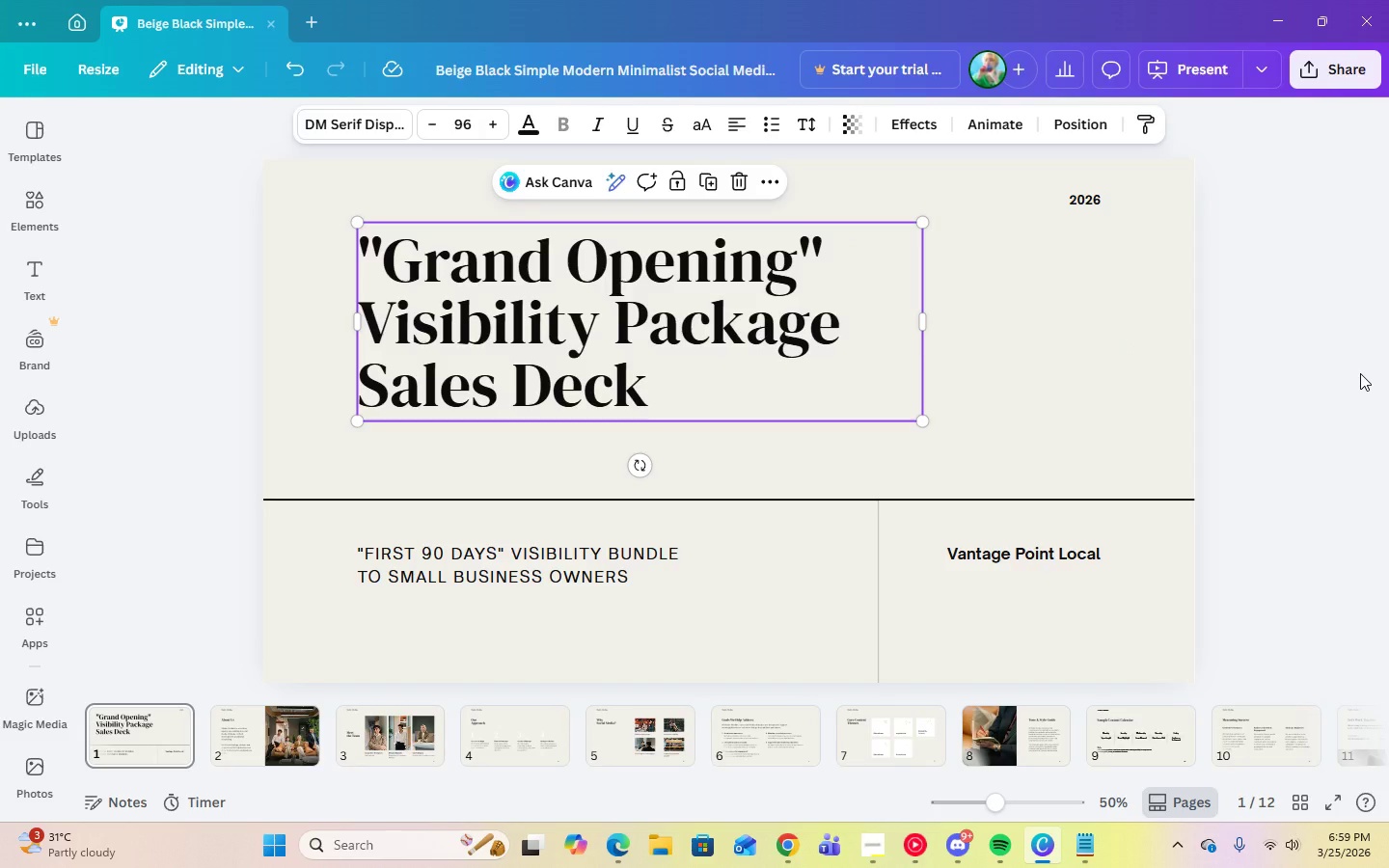 
left_click([710, 125])
 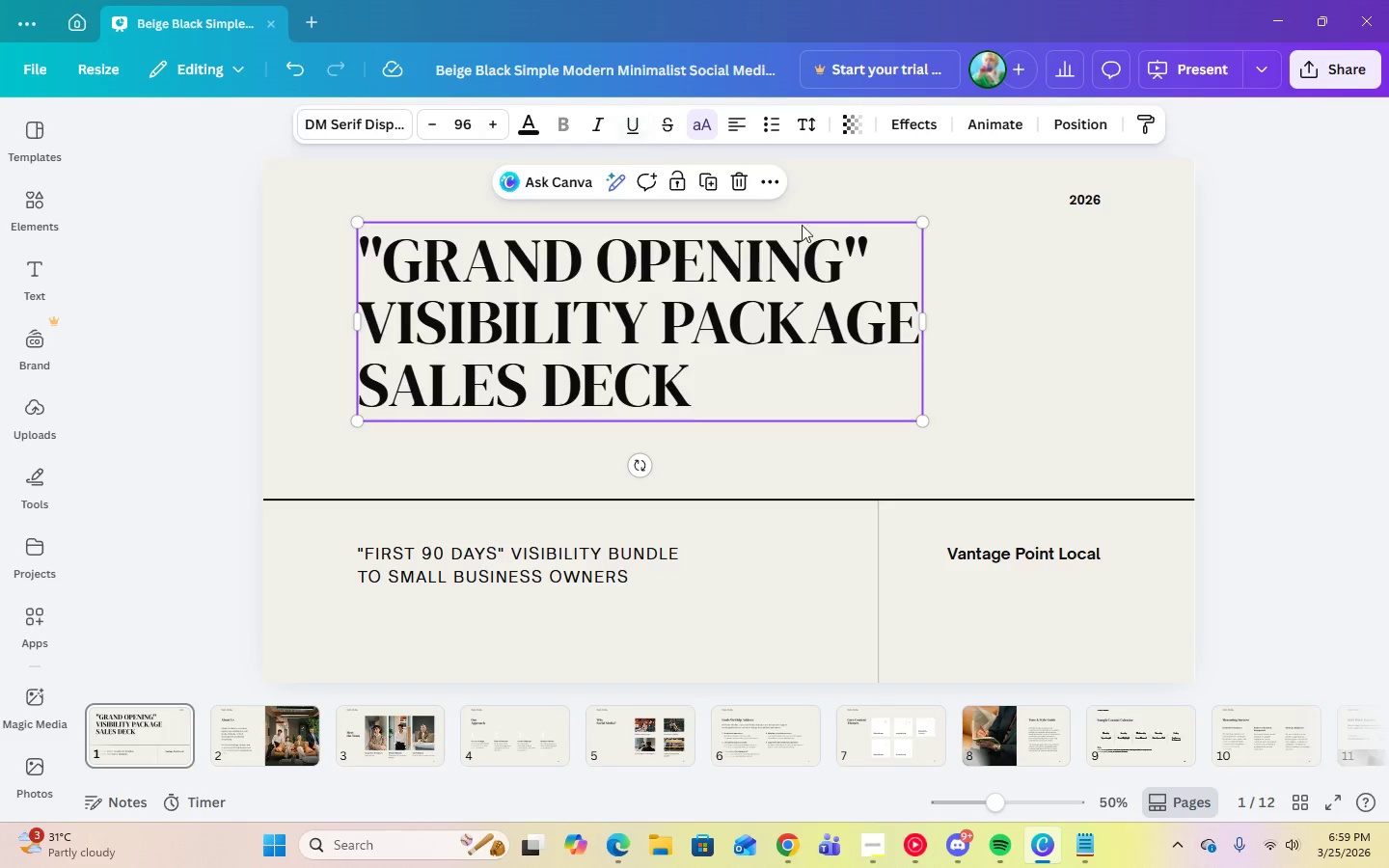 
left_click([1388, 410])
 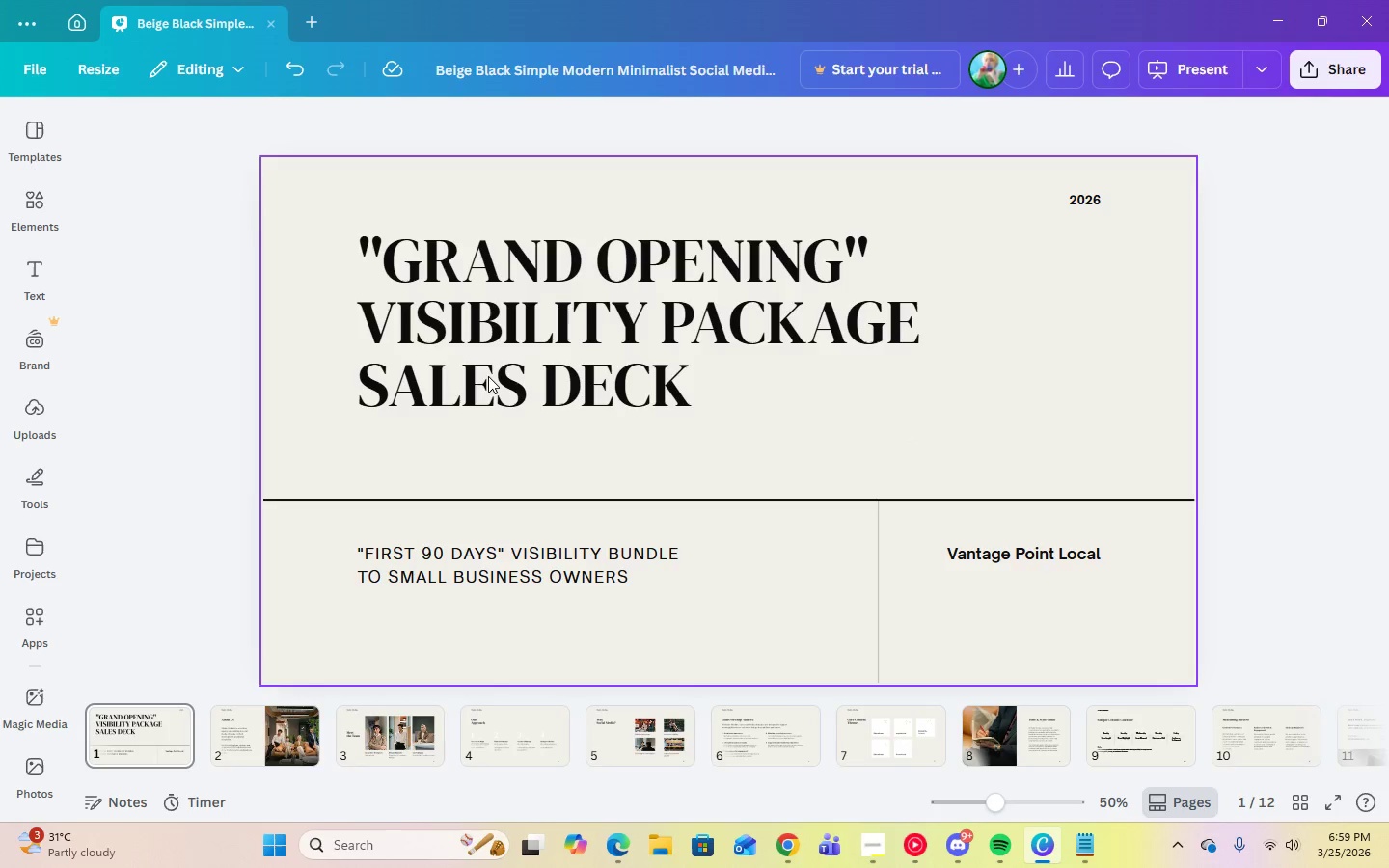 
left_click([497, 570])
 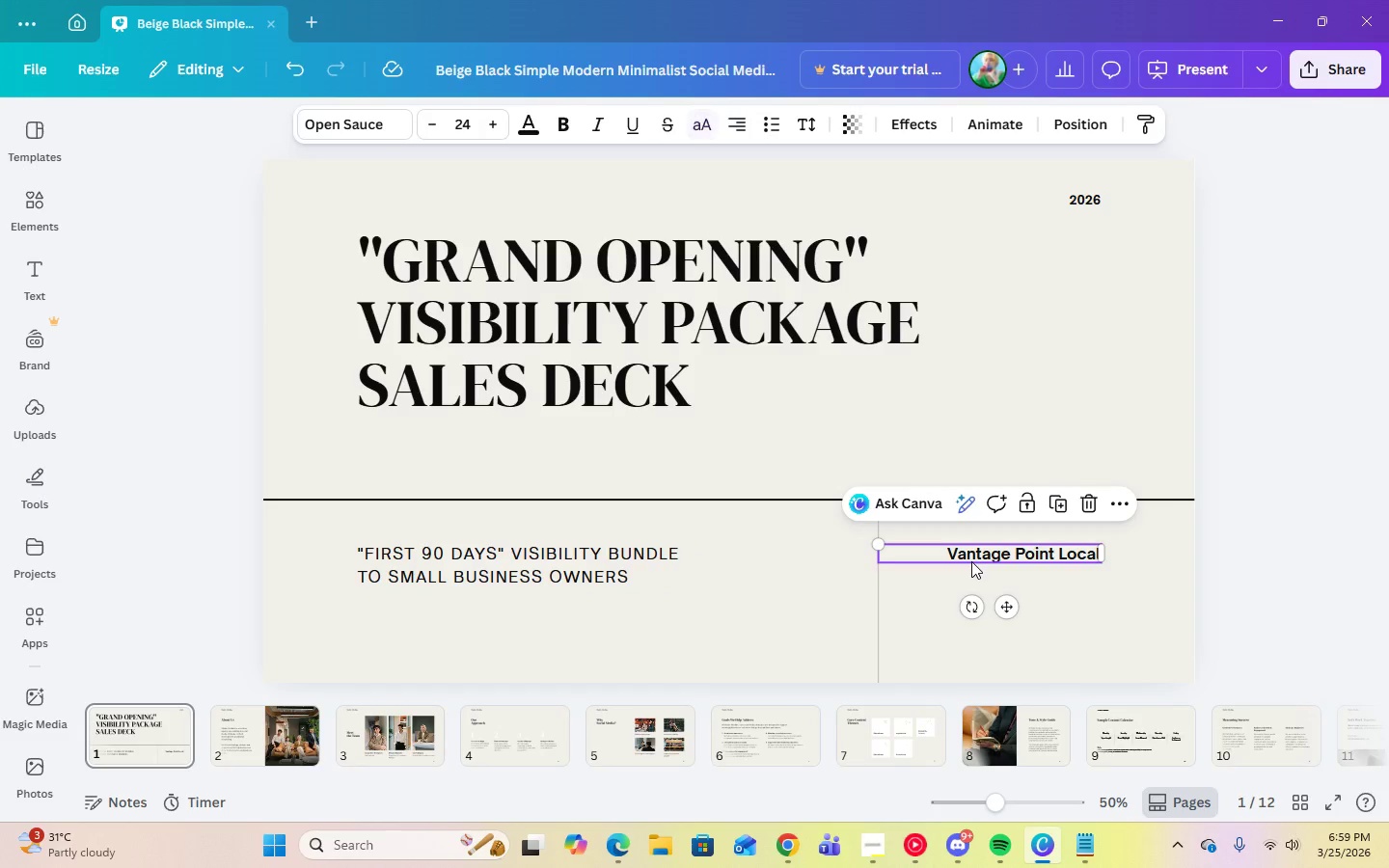 
double_click([1343, 410])
 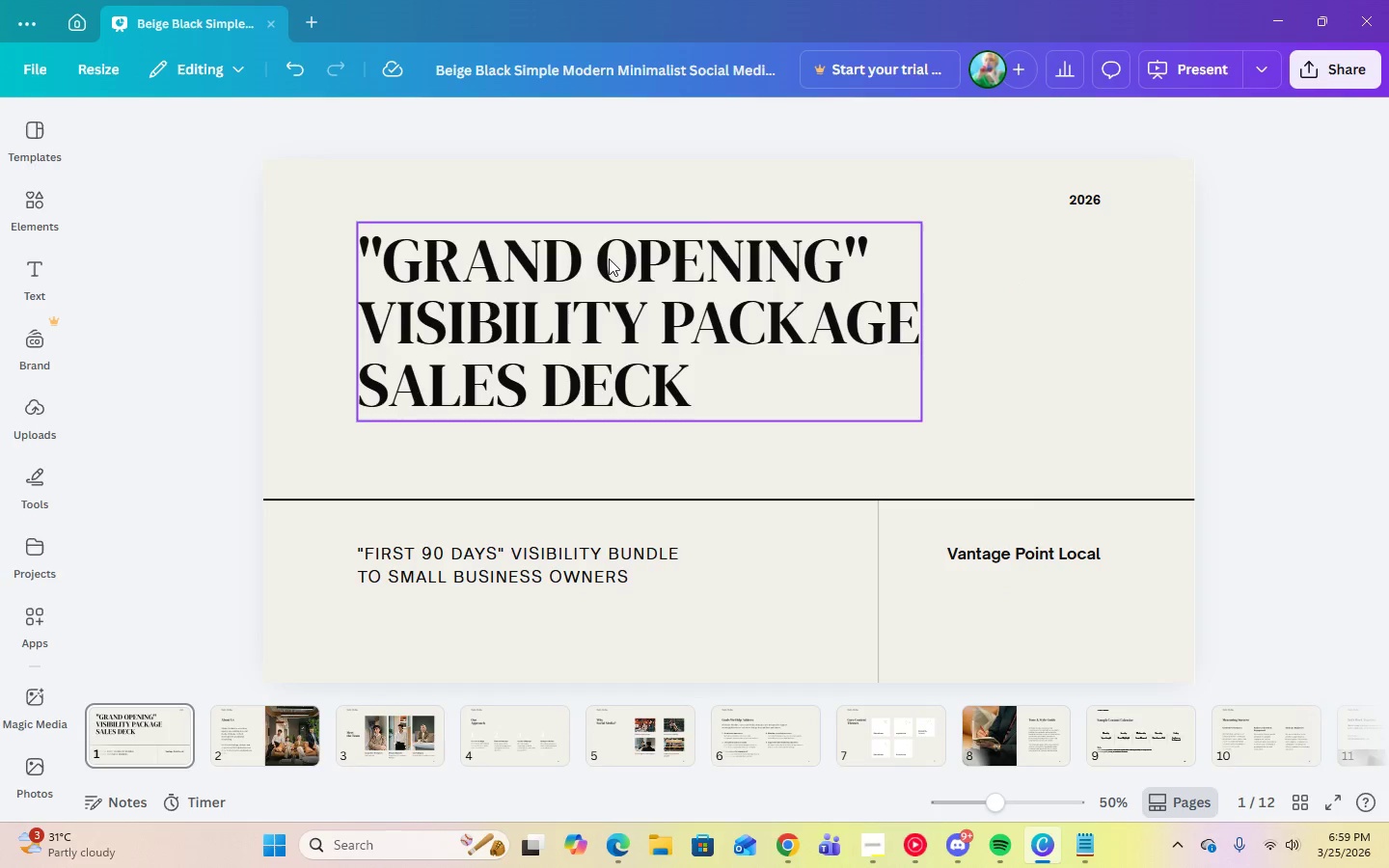 
left_click([605, 262])
 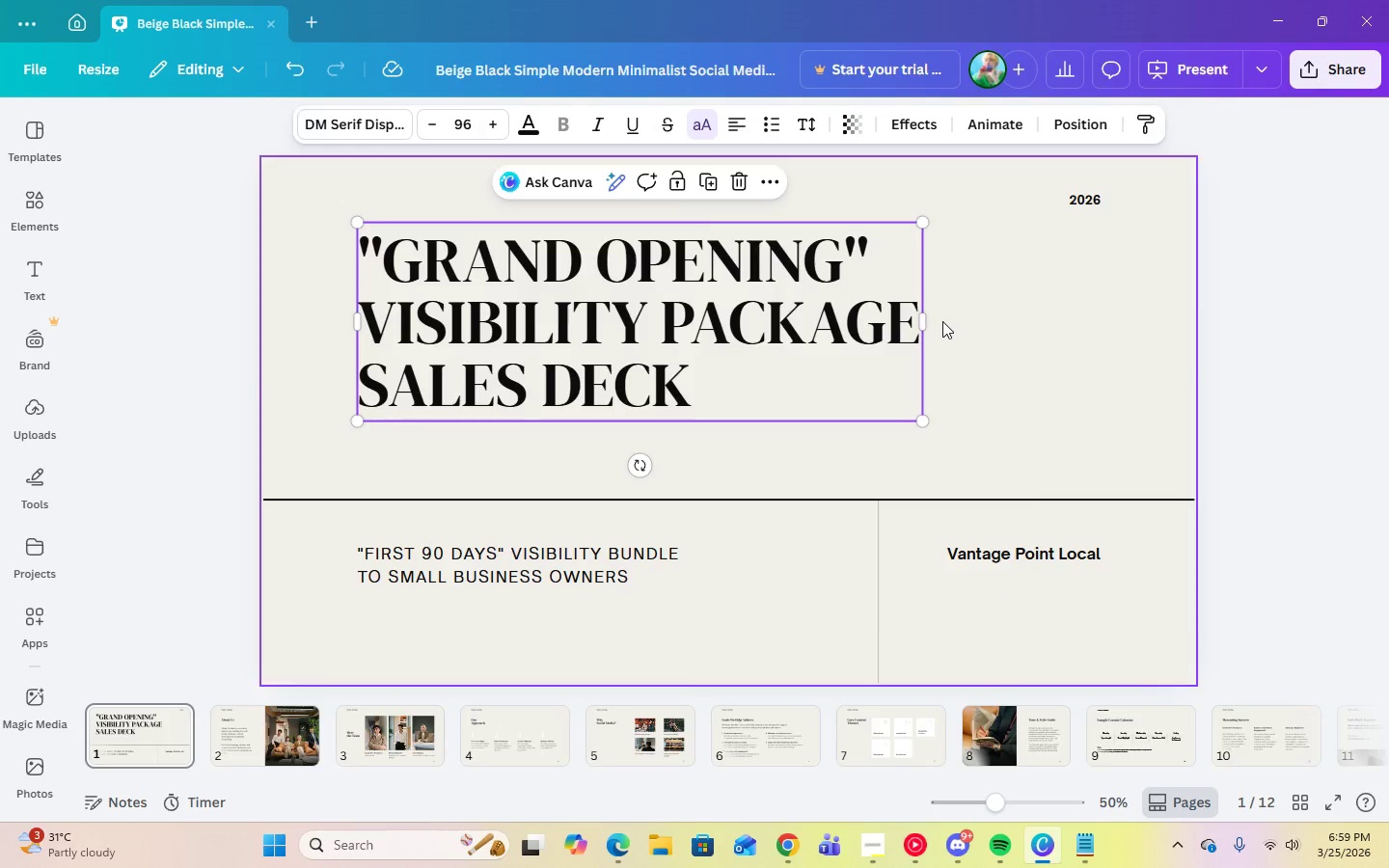 
left_click_drag(start_coordinate=[928, 321], to_coordinate=[913, 321])
 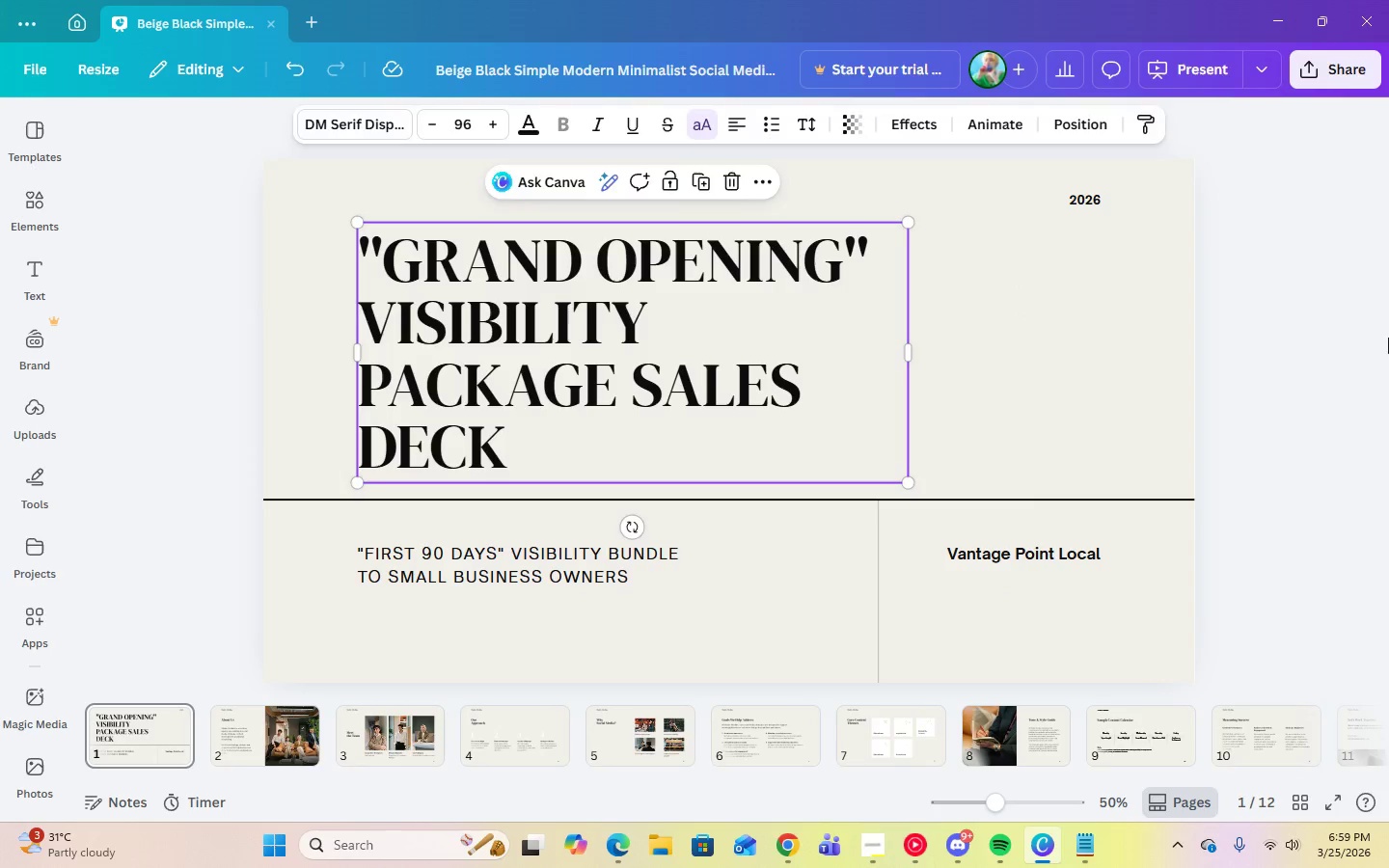 
left_click([1388, 338])
 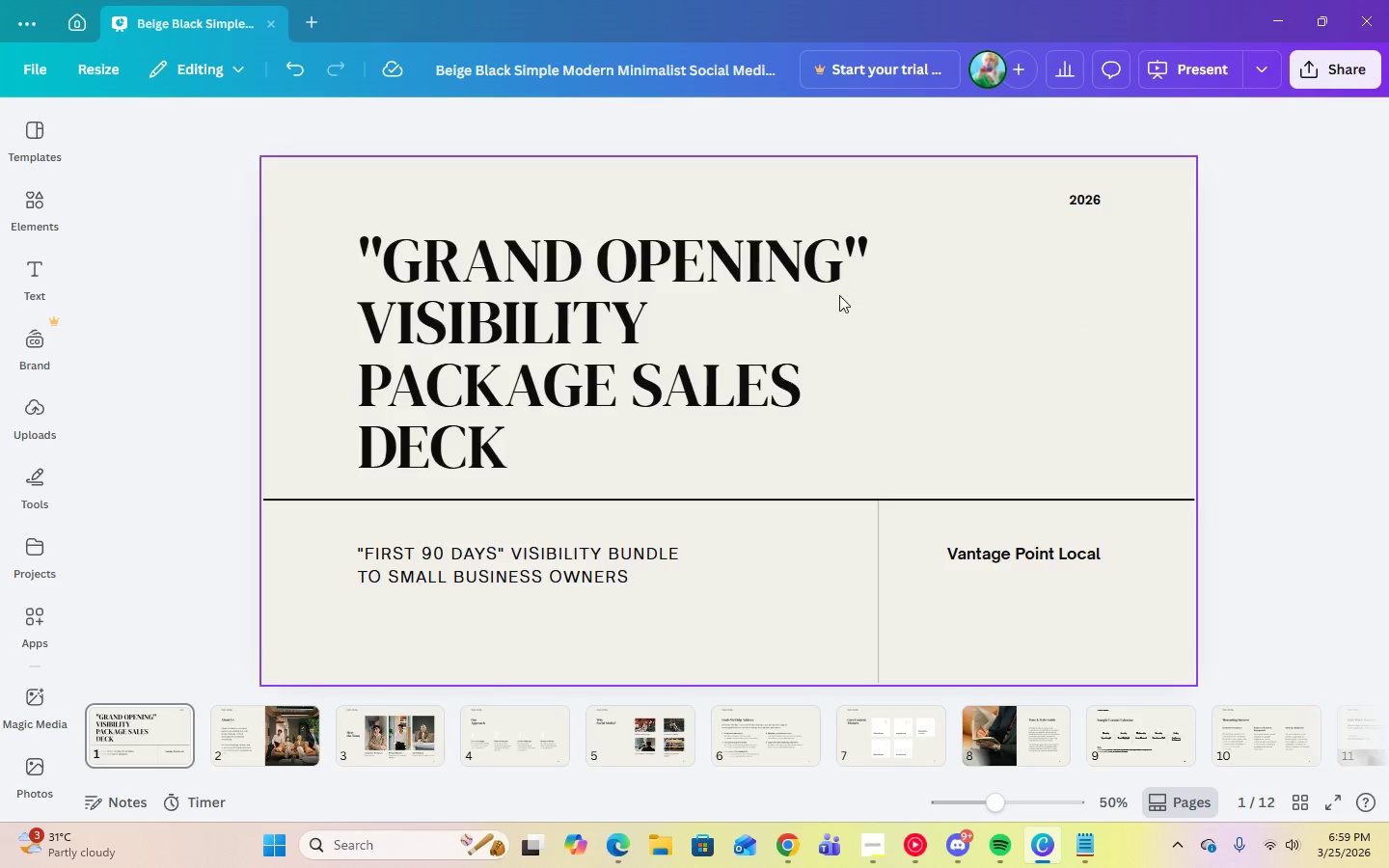 
left_click([712, 300])
 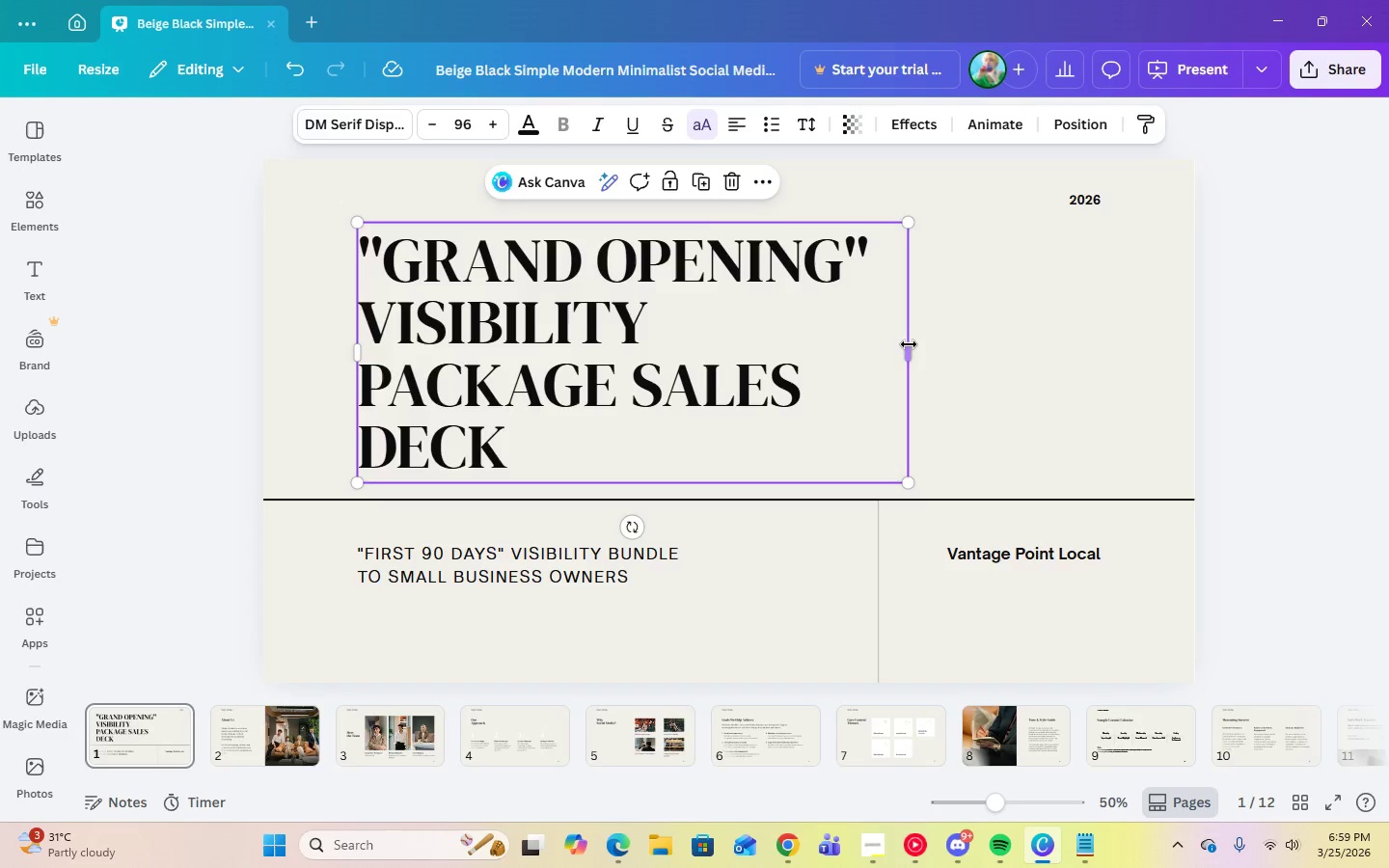 
left_click_drag(start_coordinate=[910, 344], to_coordinate=[927, 345])
 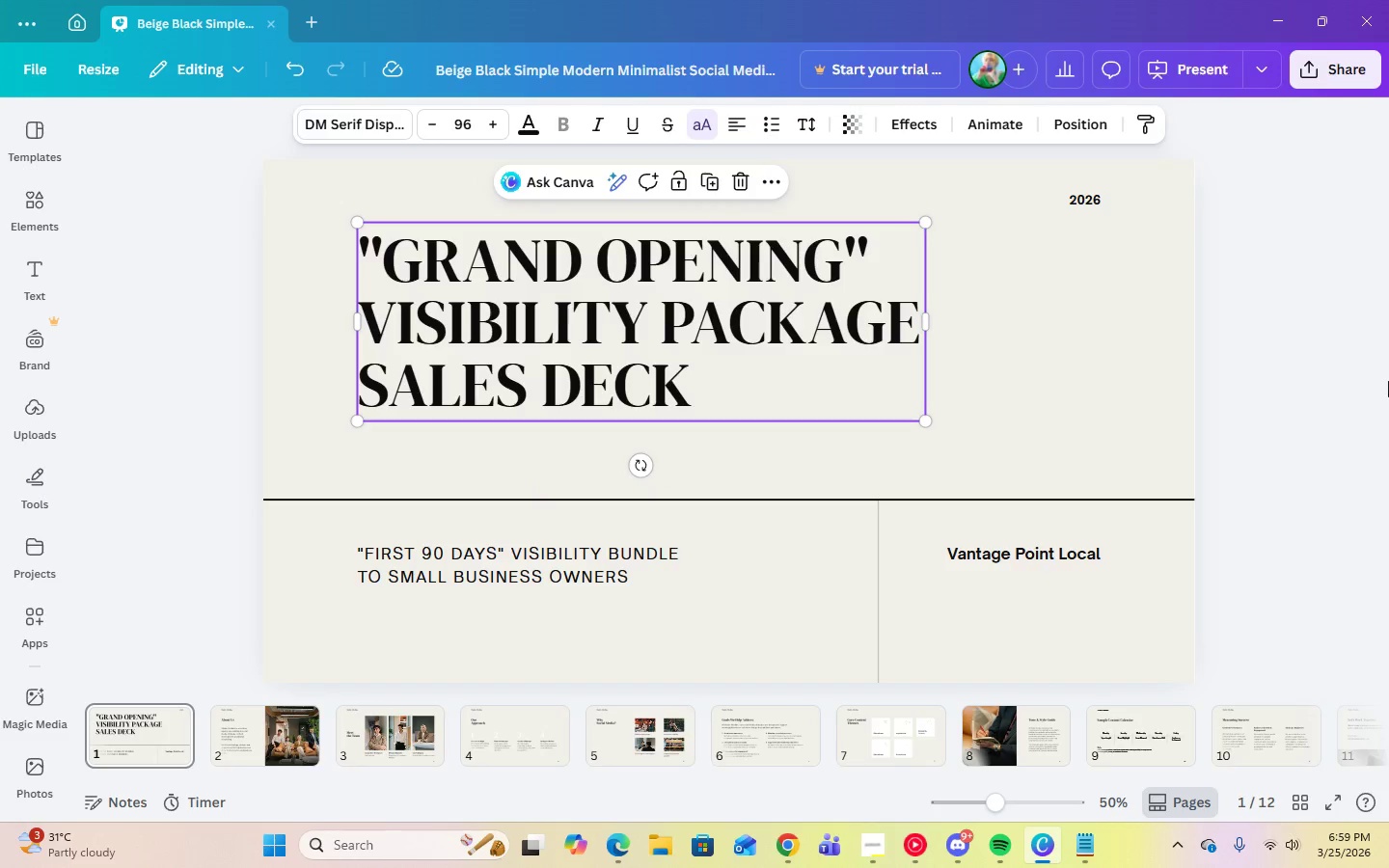 
left_click([1388, 381])
 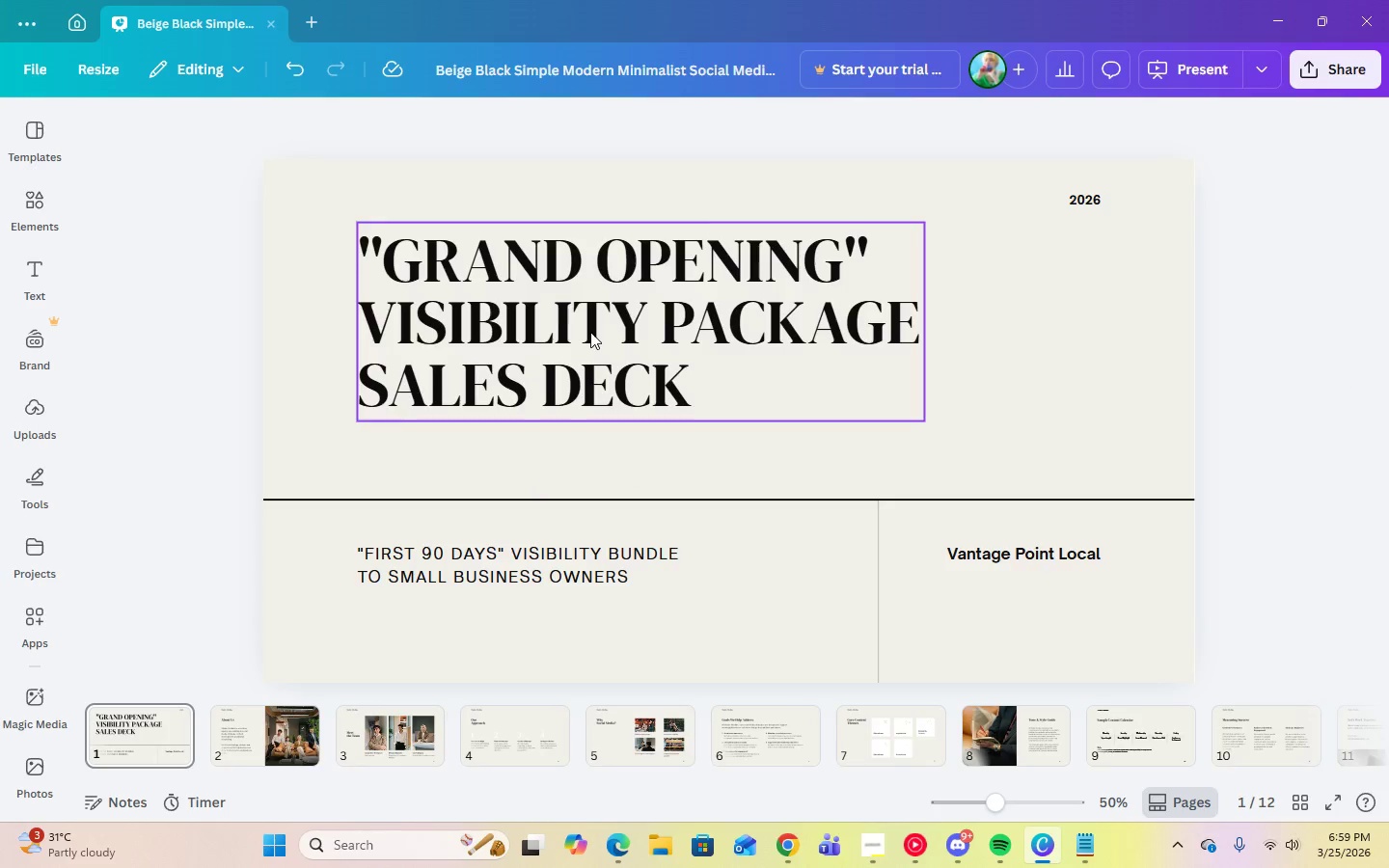 
left_click([590, 332])
 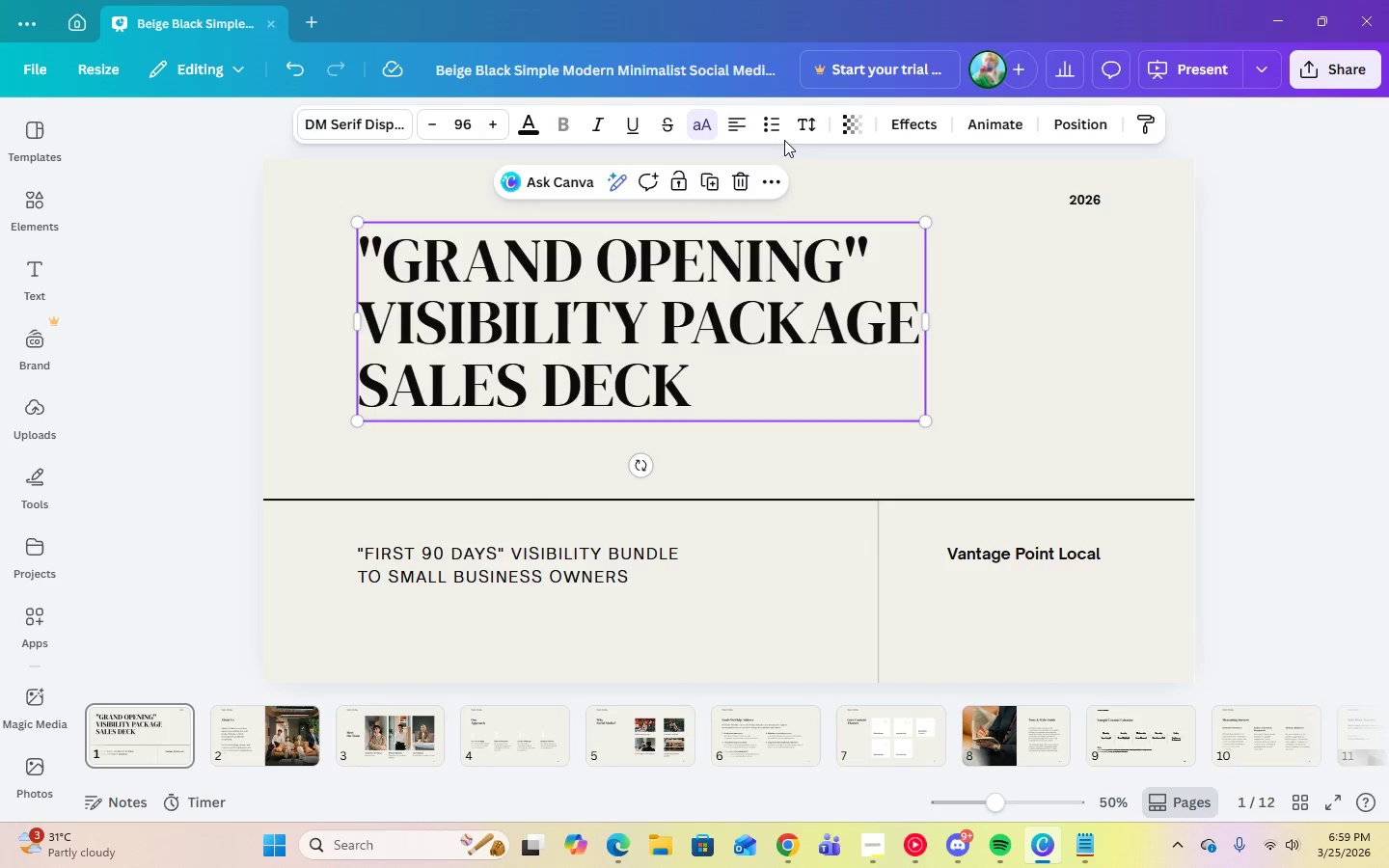 
left_click([810, 129])
 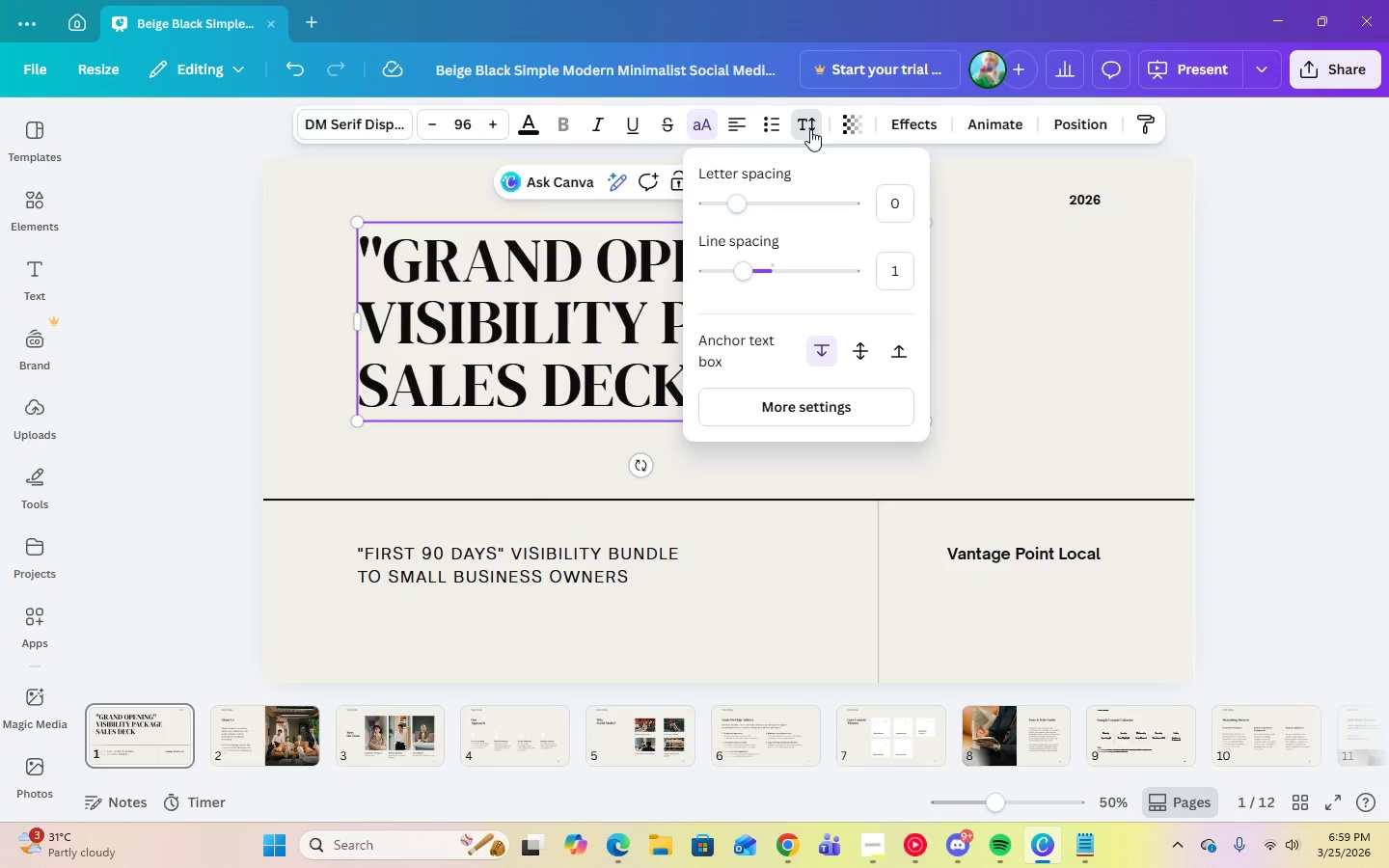 
left_click([810, 129])
 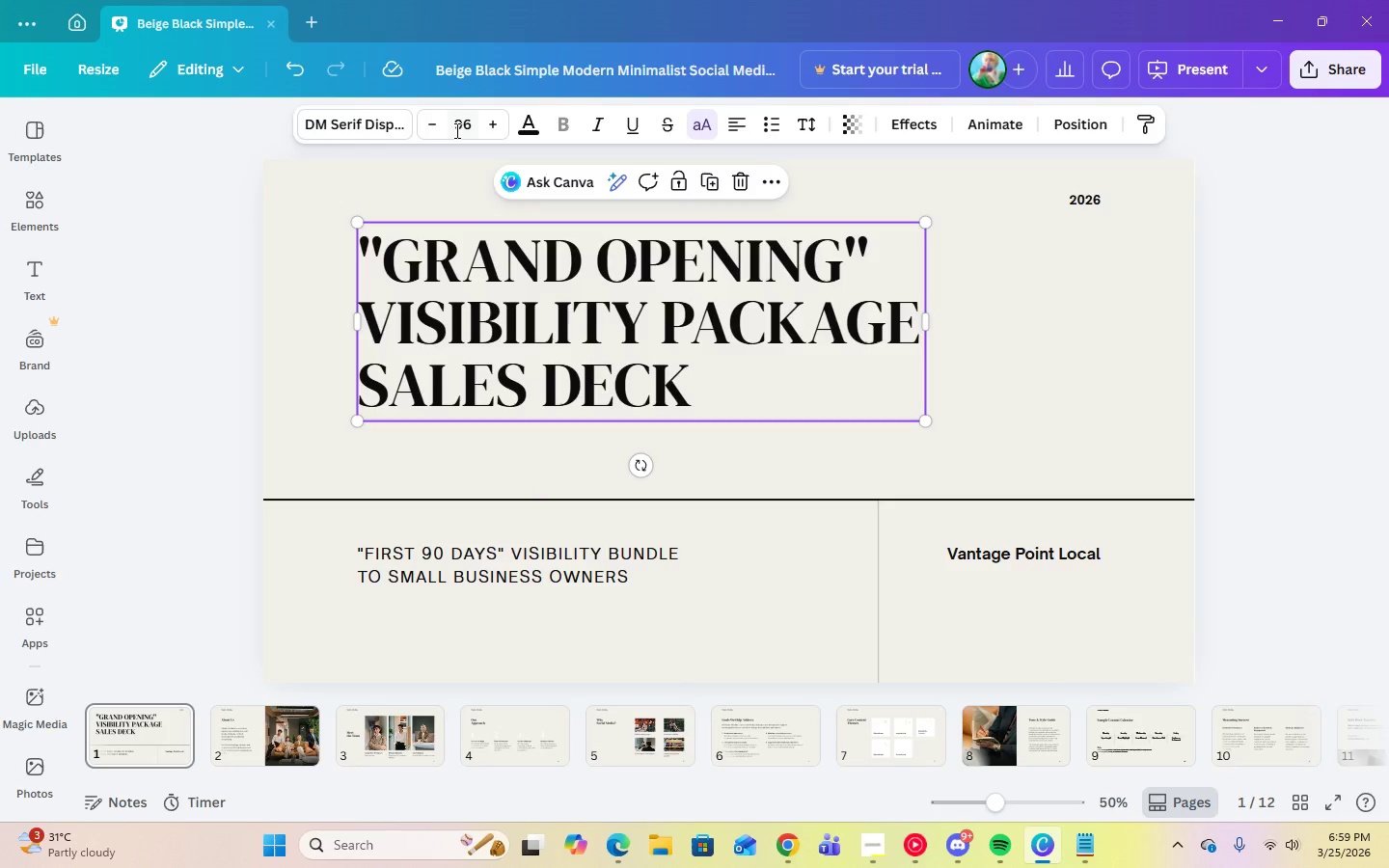 
left_click([455, 130])
 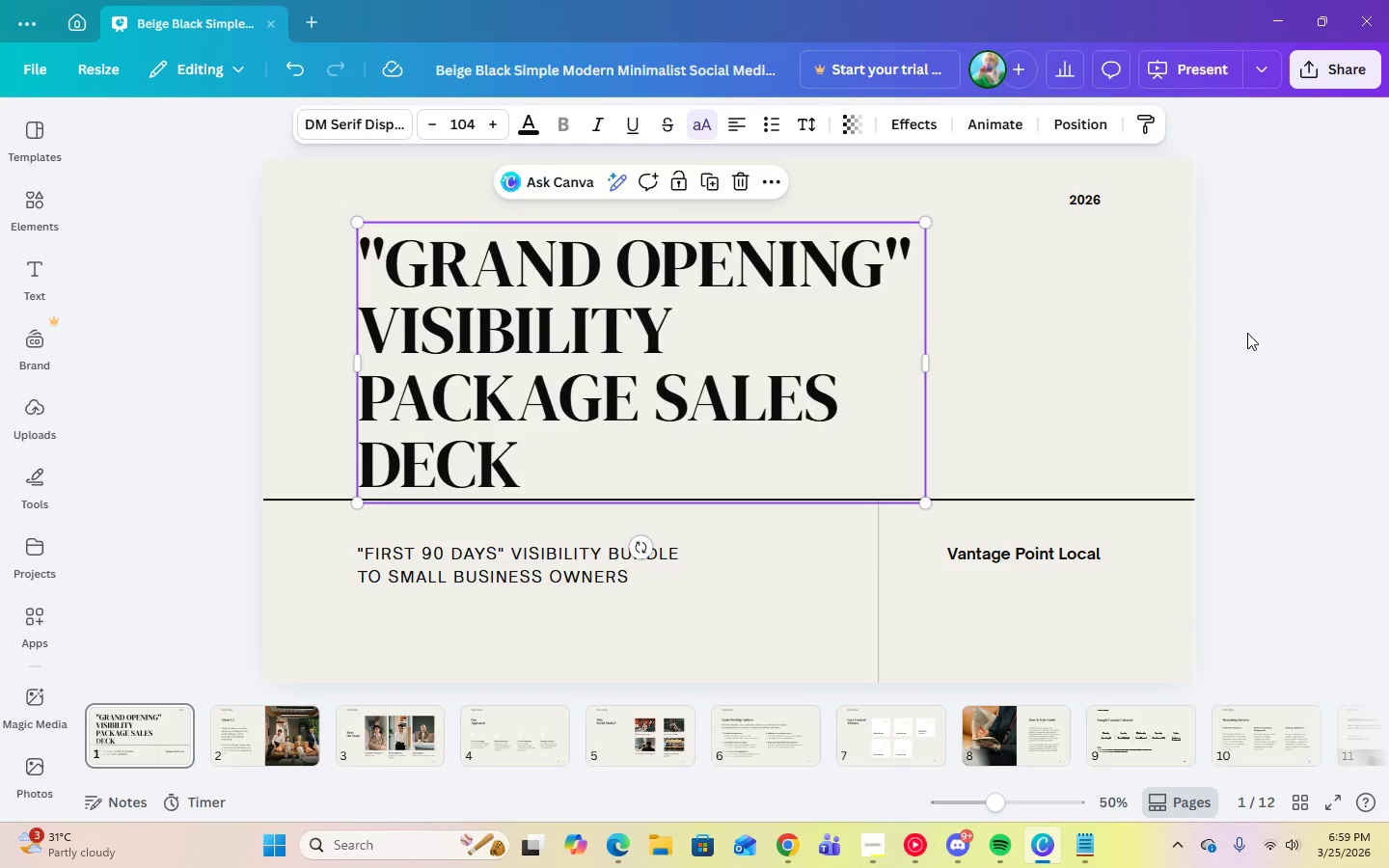 
left_click([695, 123])
 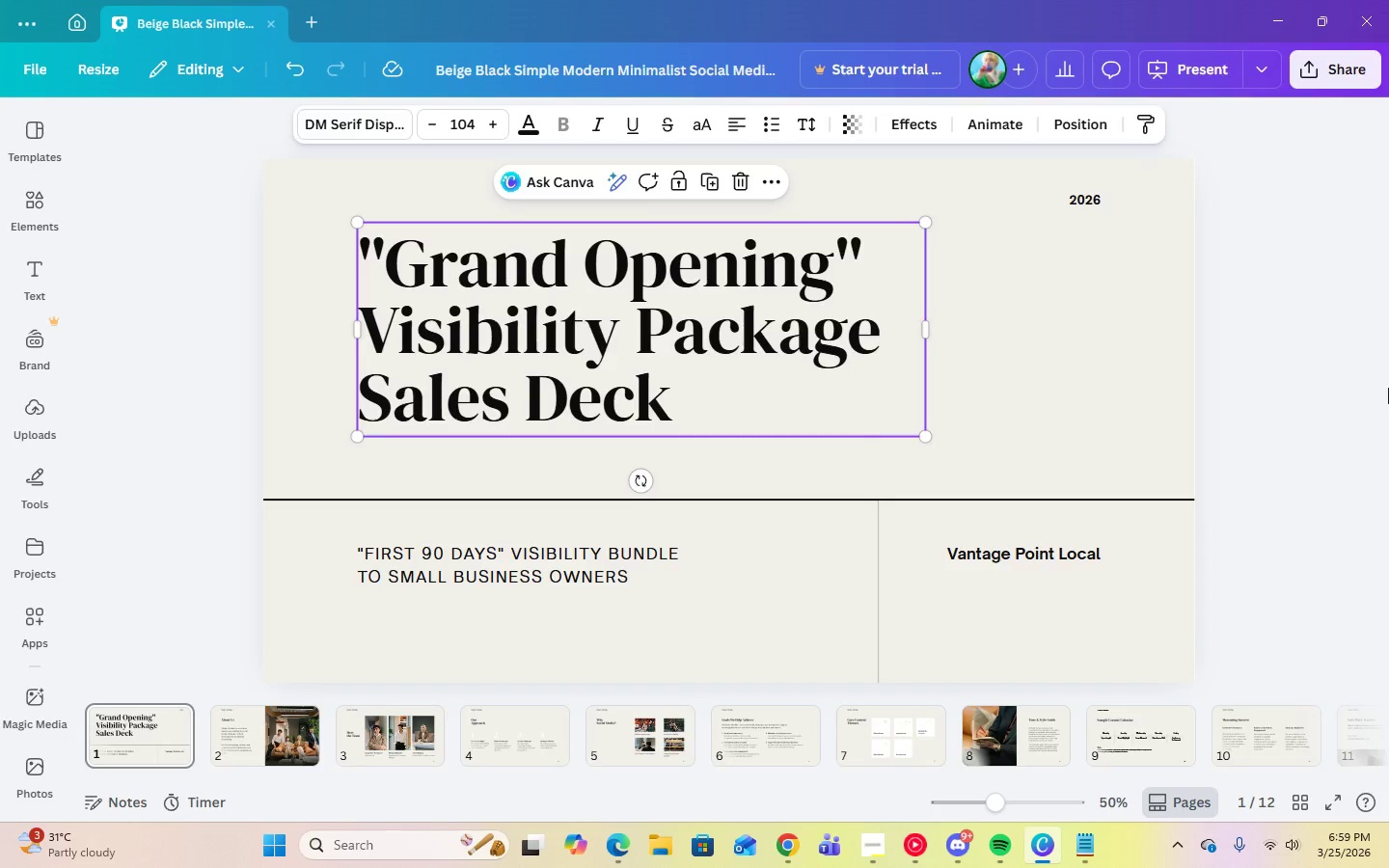 
left_click([583, 344])
 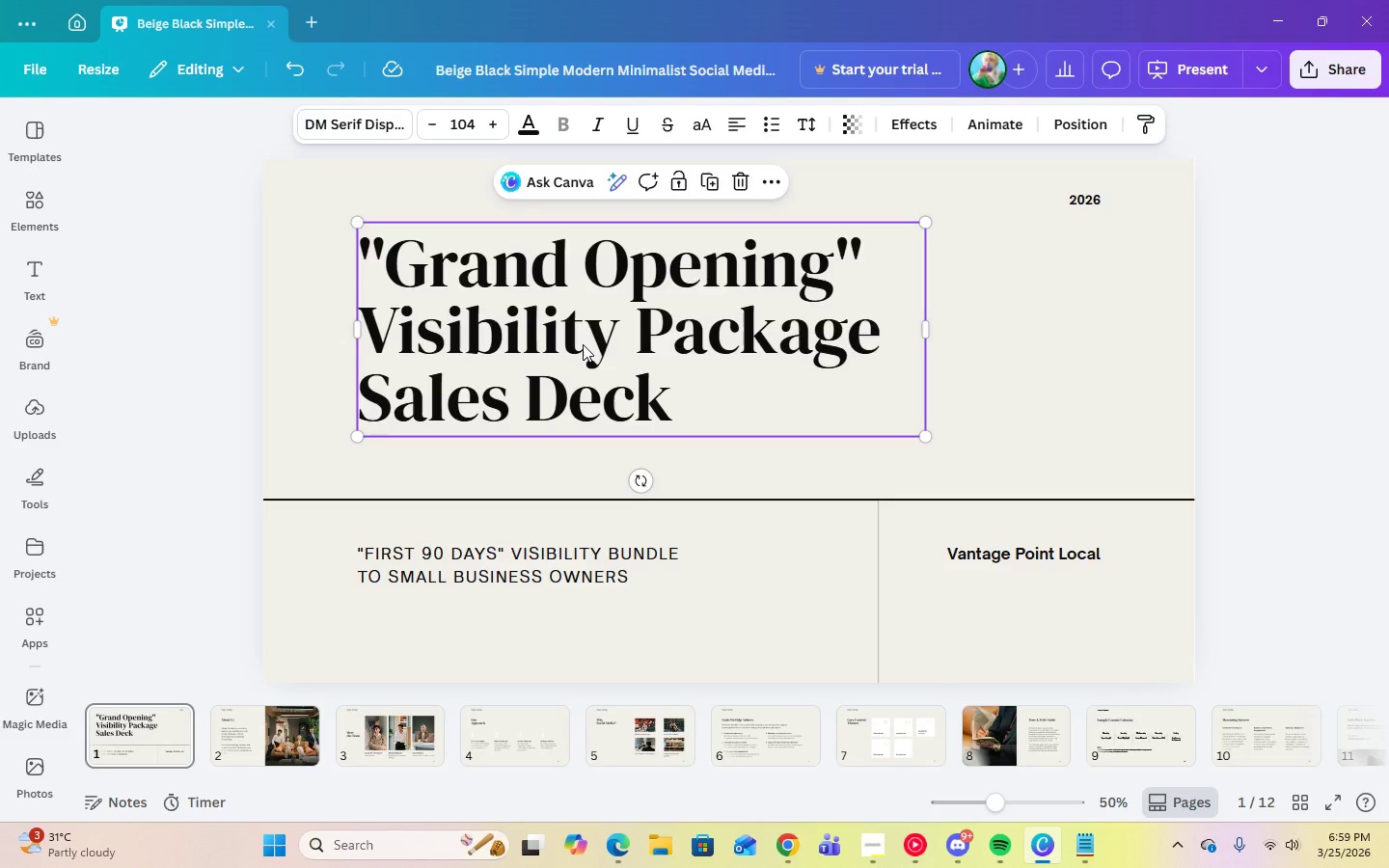 
left_click_drag(start_coordinate=[583, 344], to_coordinate=[583, 364])
 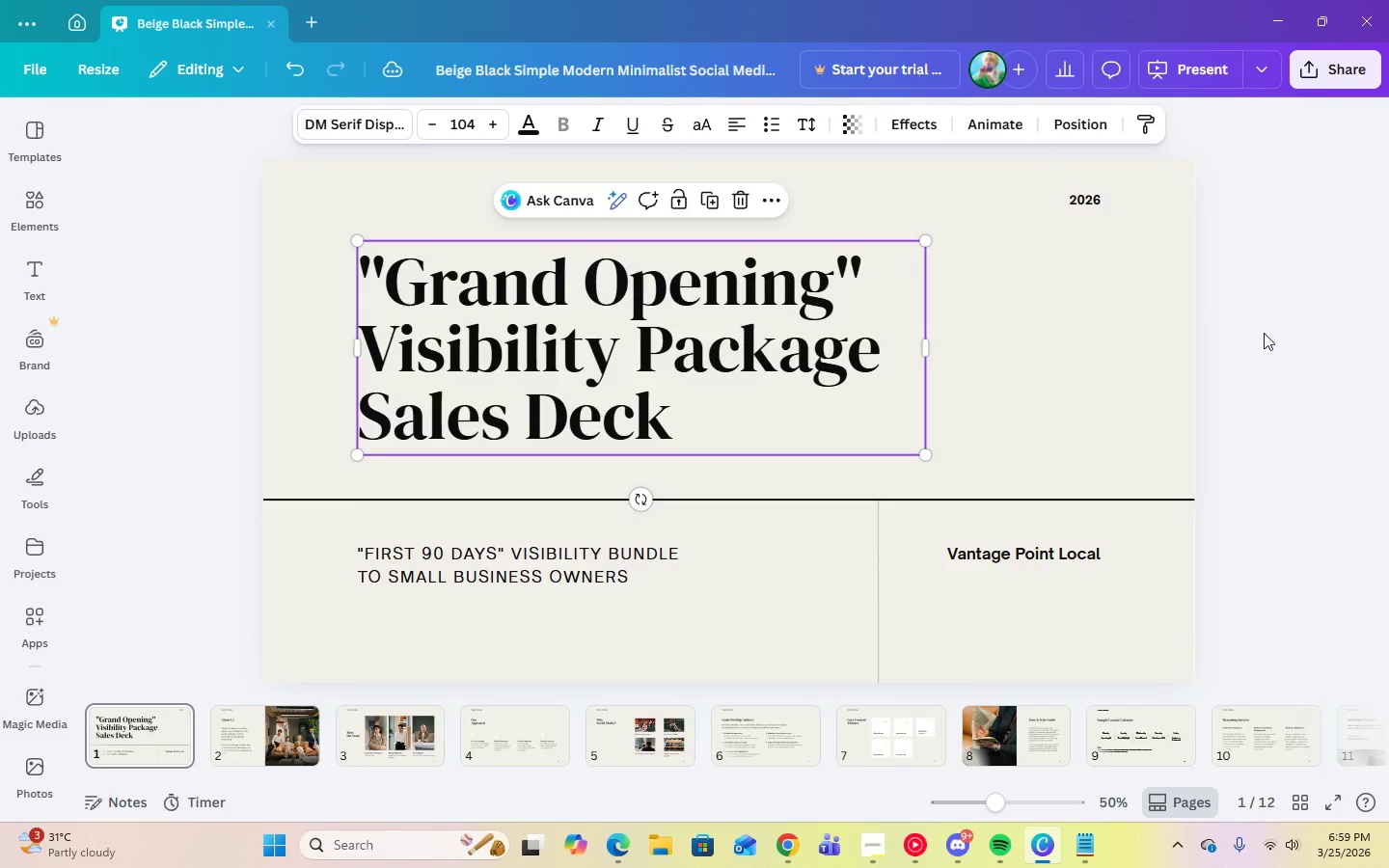 
left_click([1275, 333])
 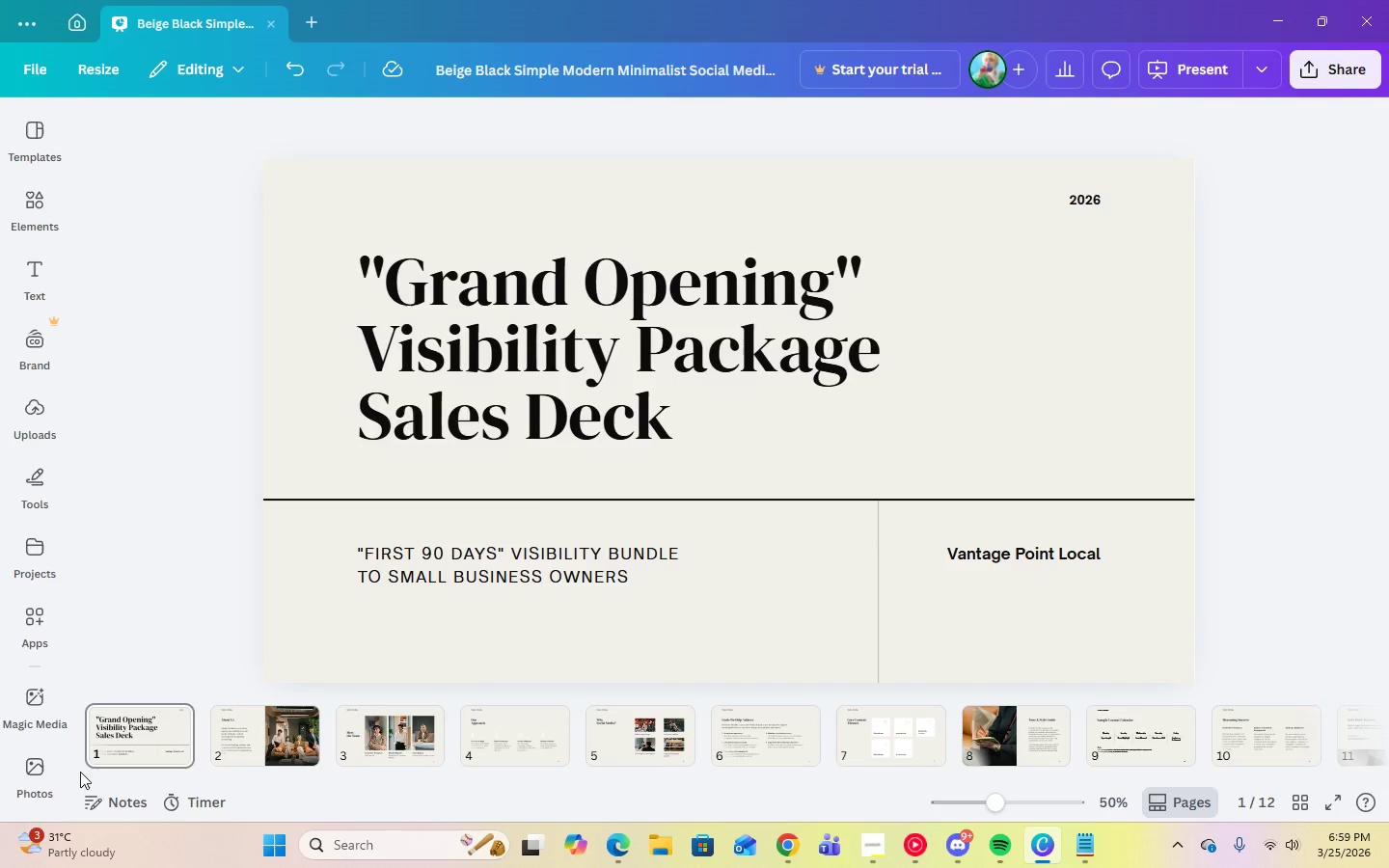 
left_click([277, 761])